 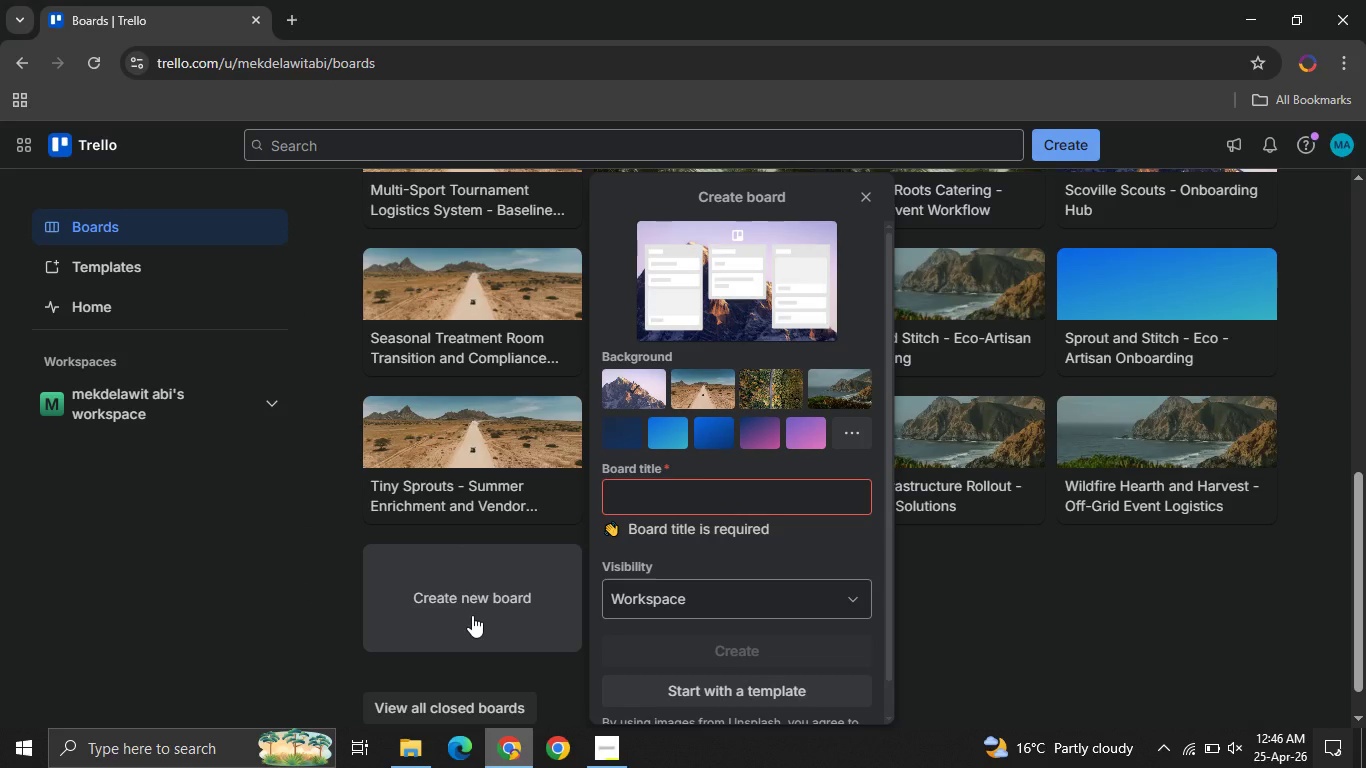 
left_click([718, 506])
 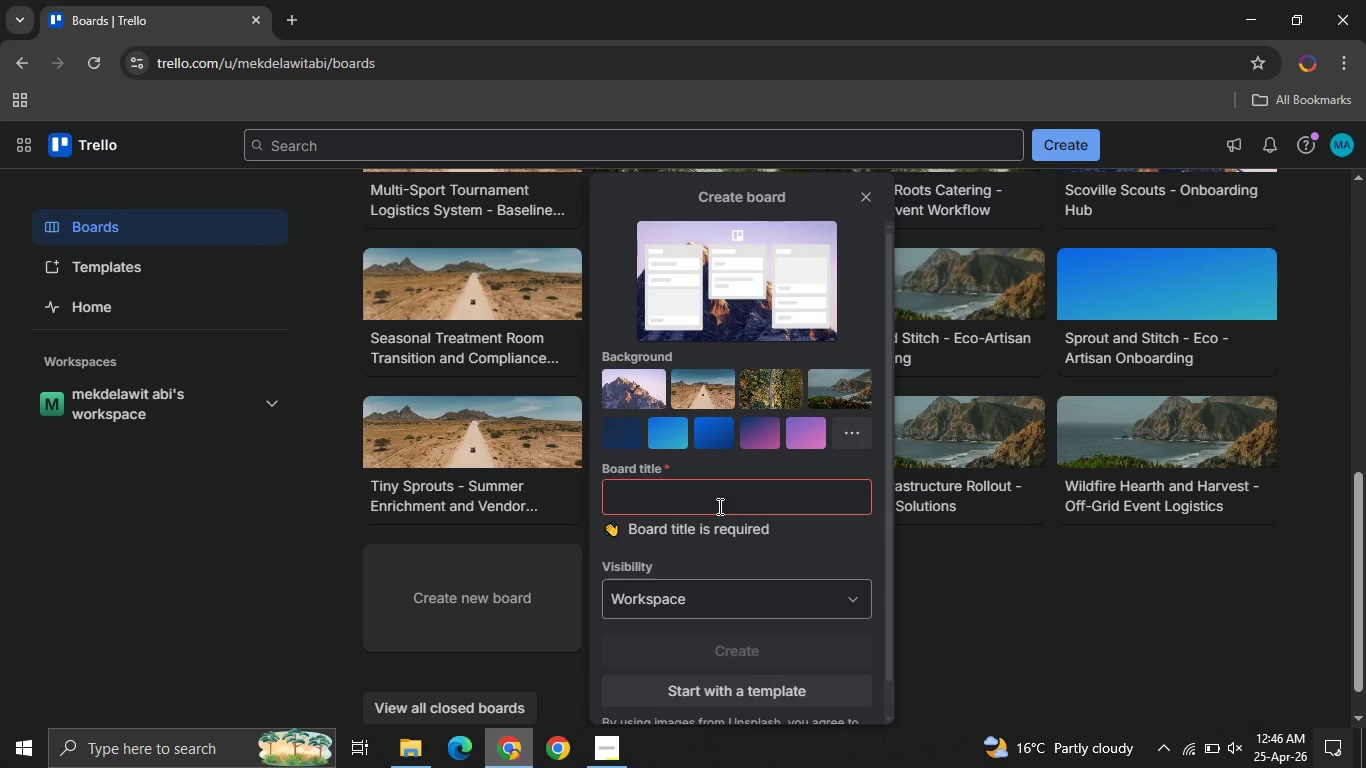 
key(CapsLock)
 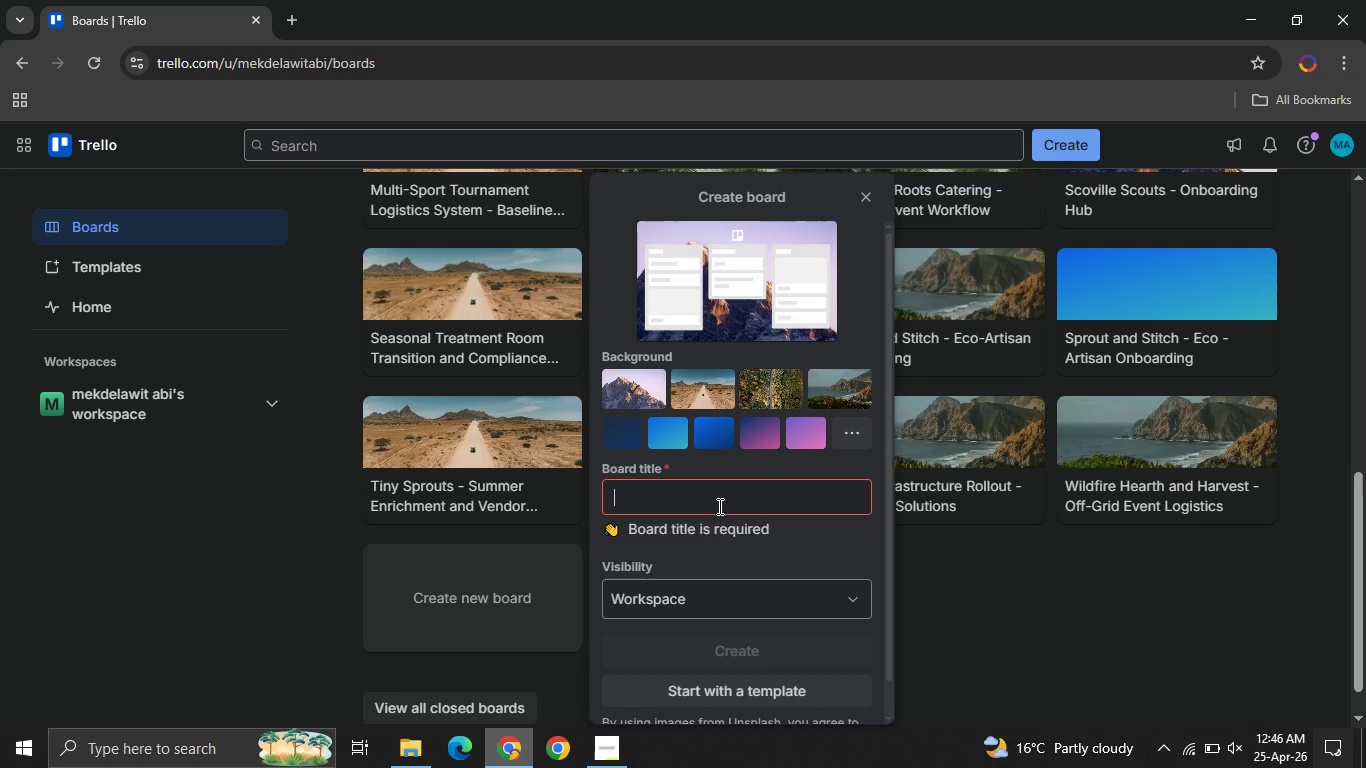 
wait(8.09)
 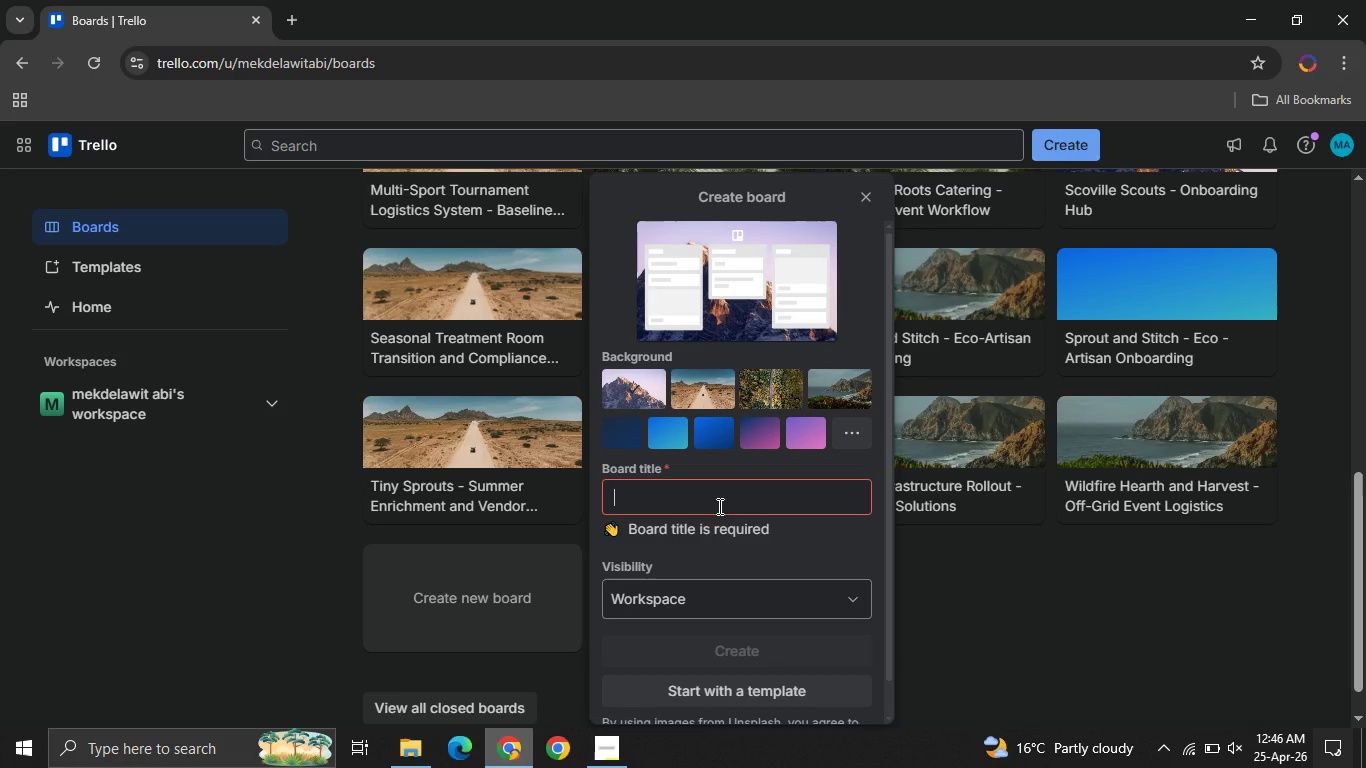 
type(Master )
 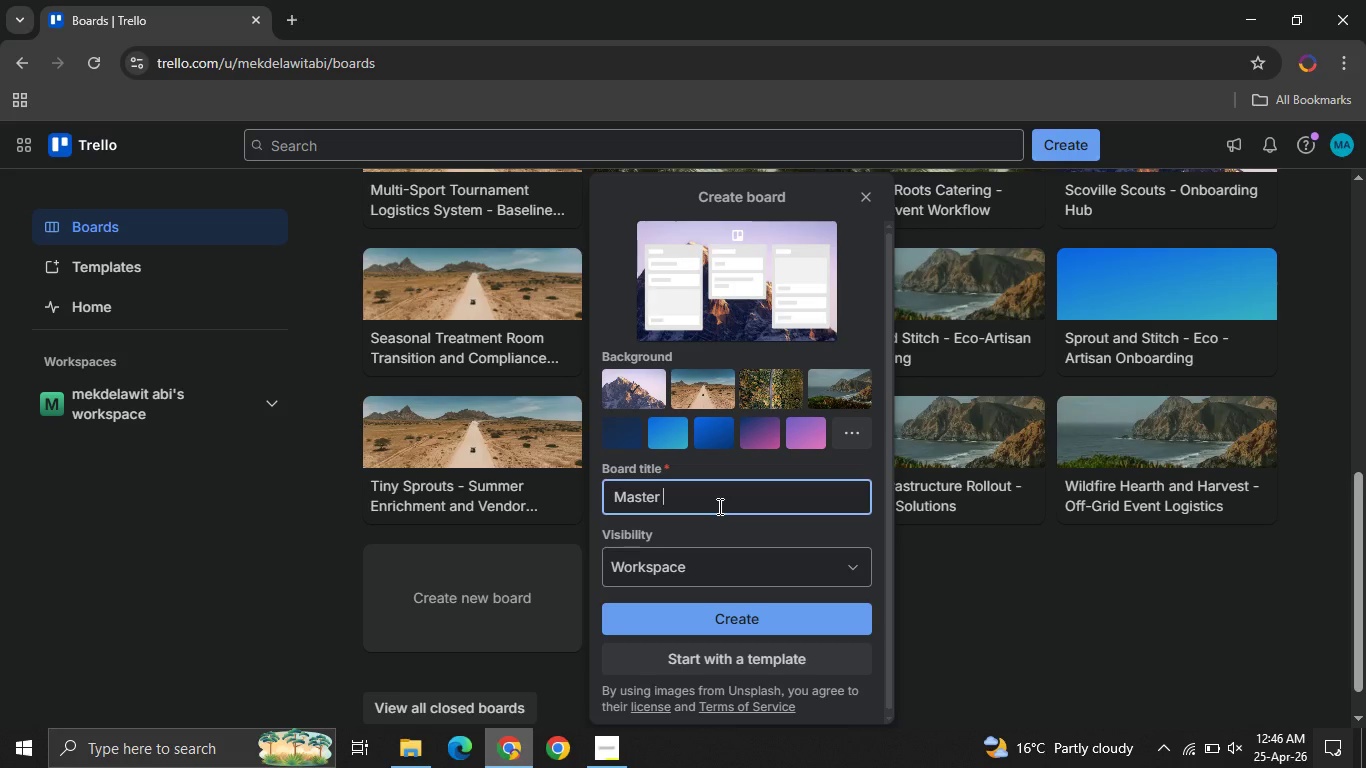 
type(Mentor Certification and Onboarding )
 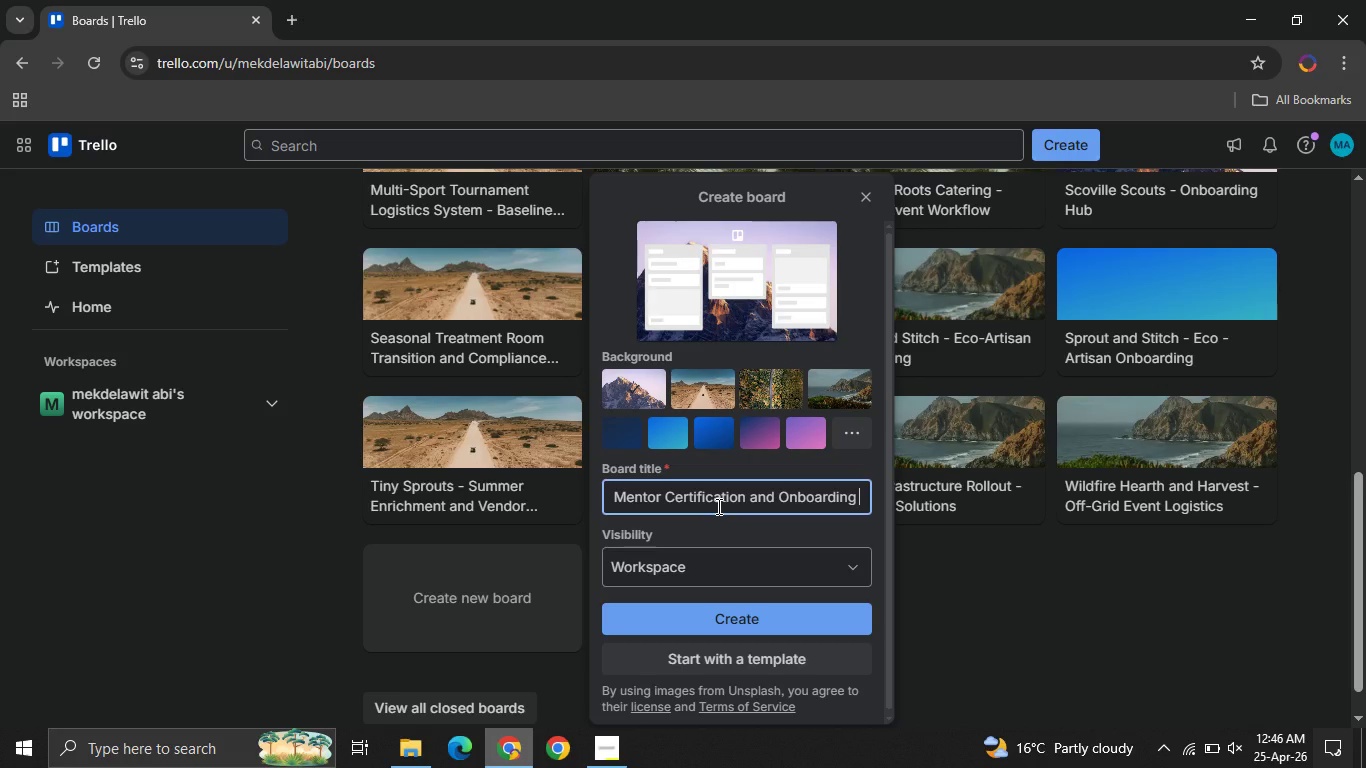 
type(Board)
 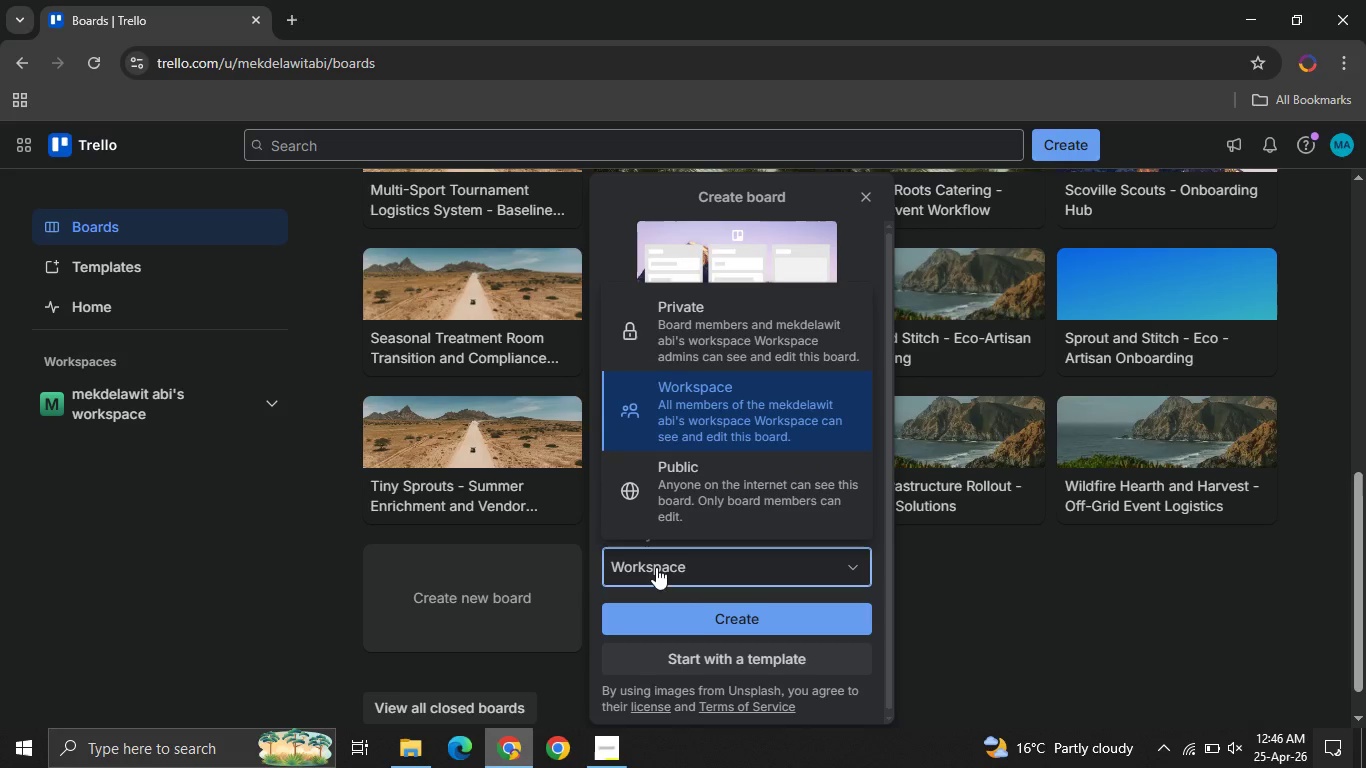 
left_click([656, 567])
 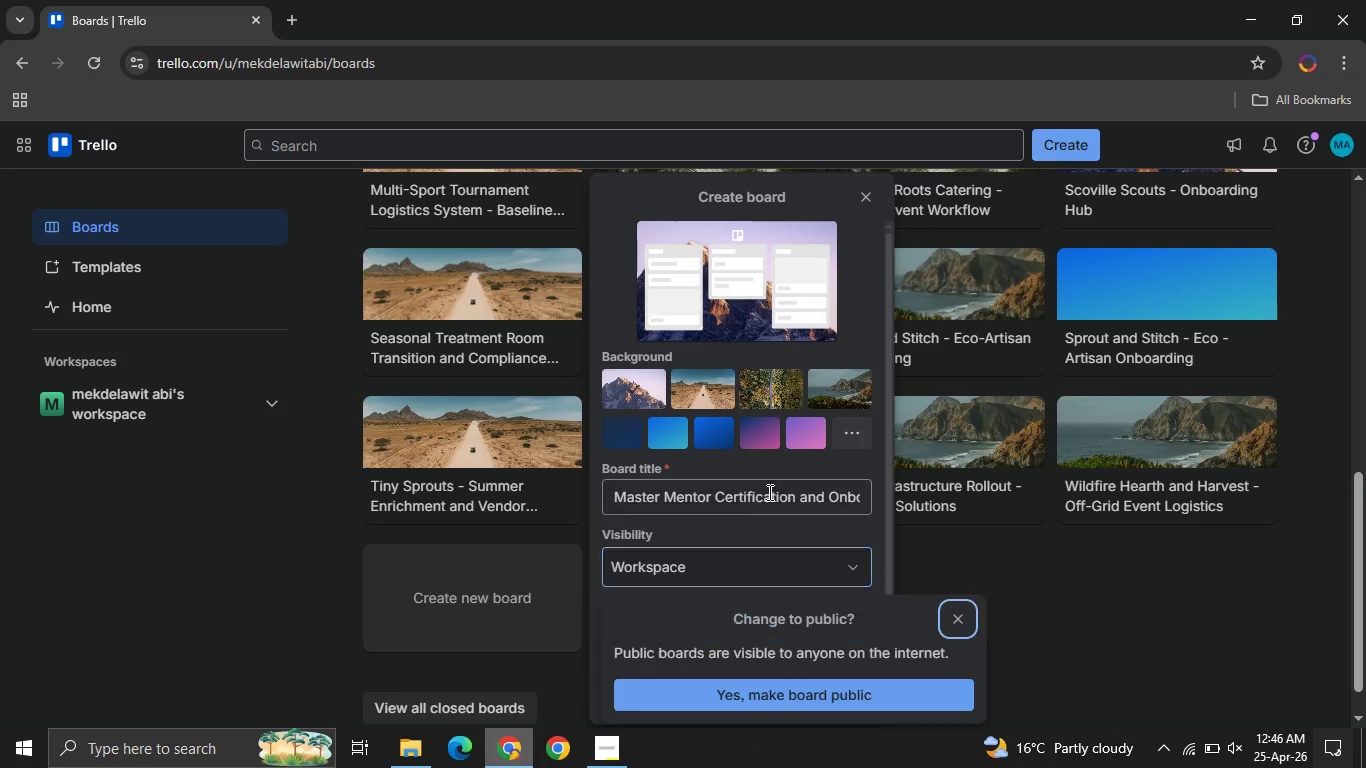 
left_click([768, 492])
 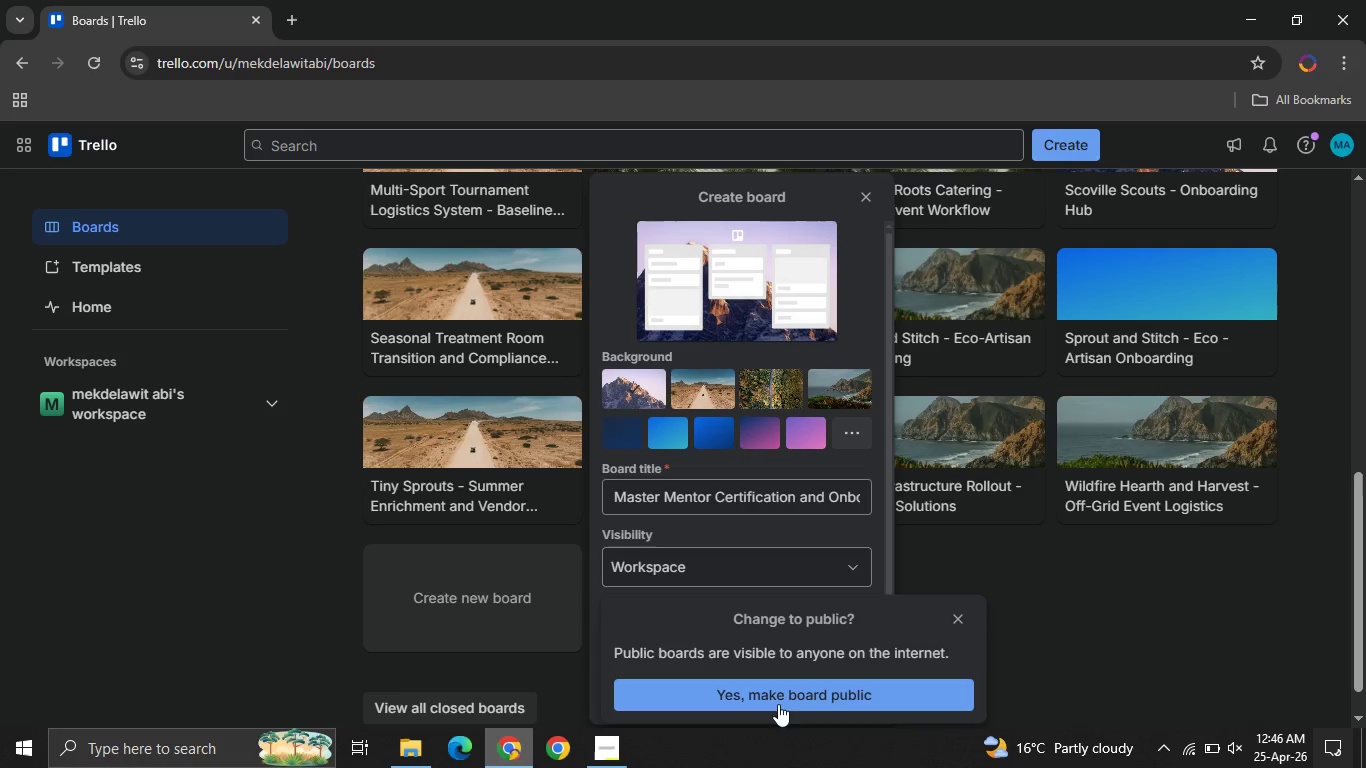 
left_click([802, 712])
 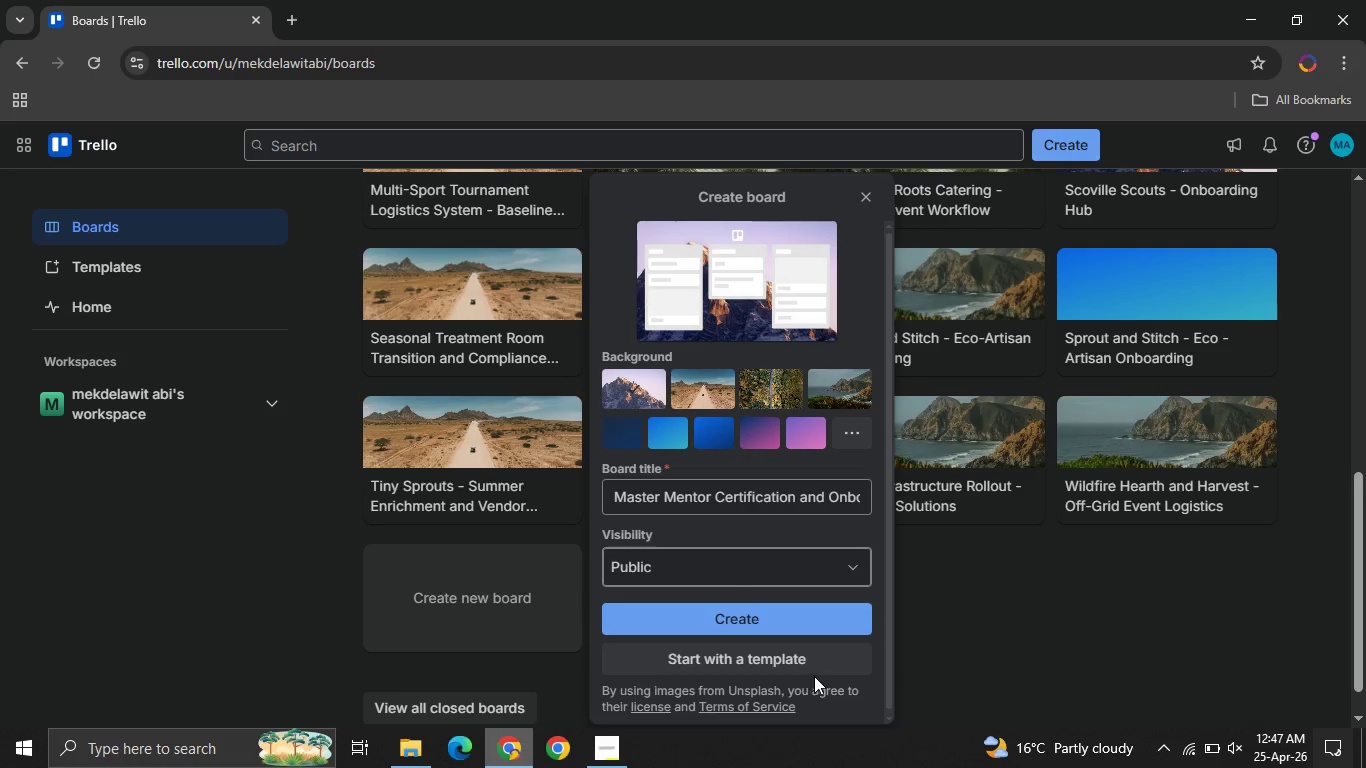 
left_click([757, 696])
 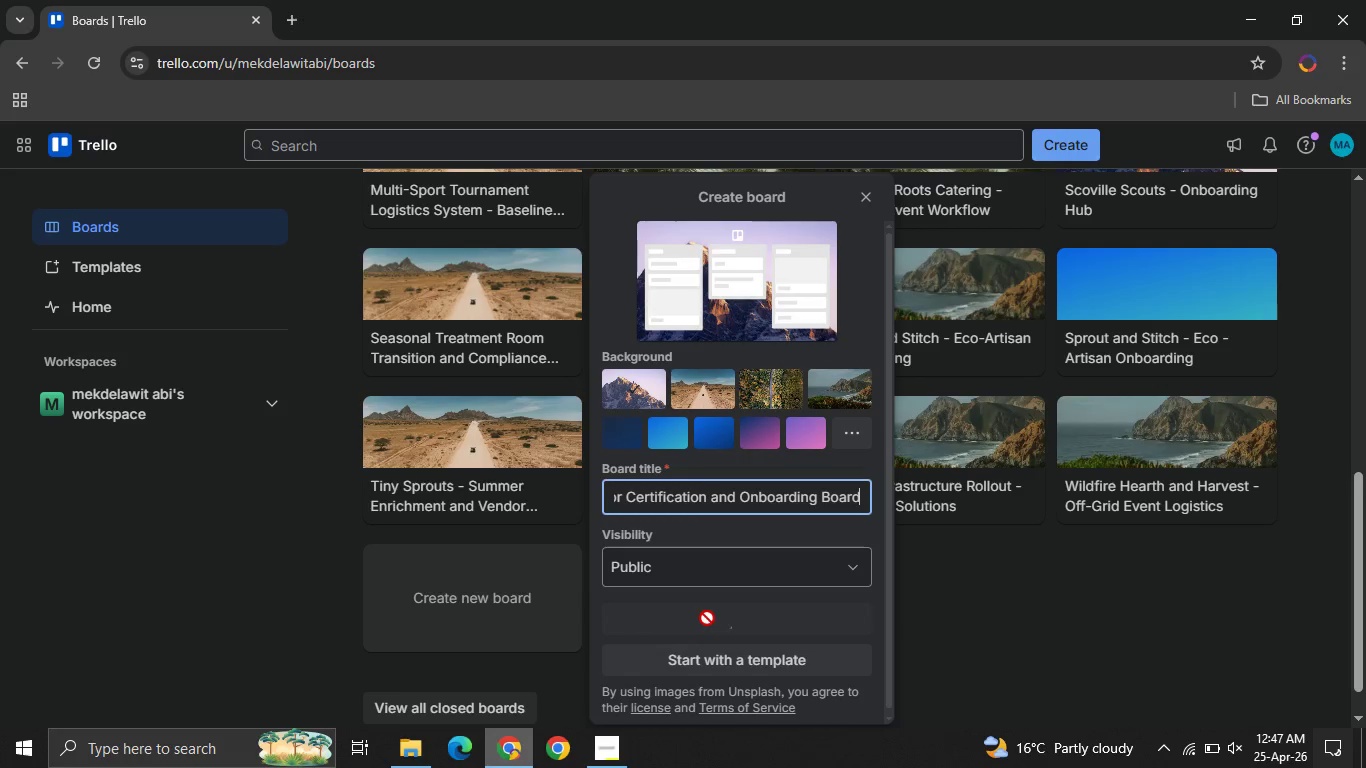 
left_click([707, 618])
 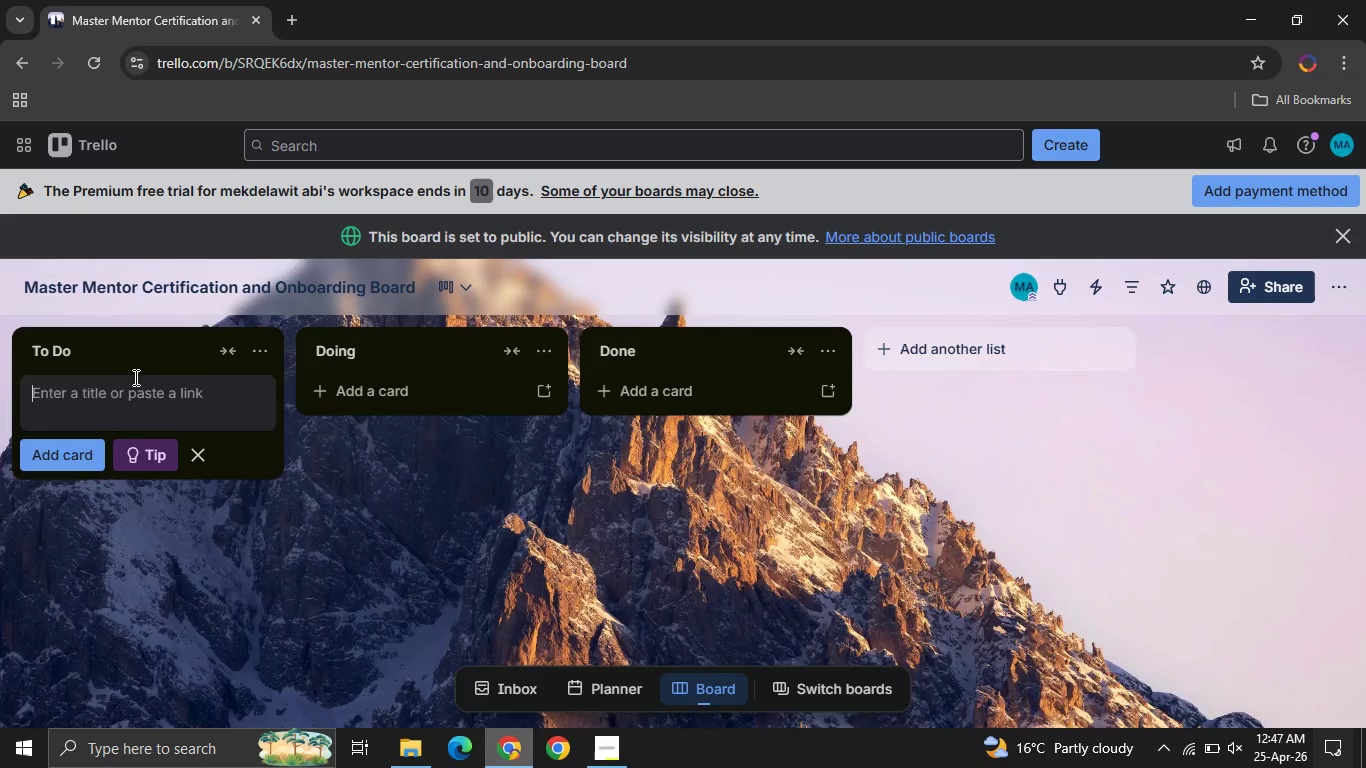 
wait(5.95)
 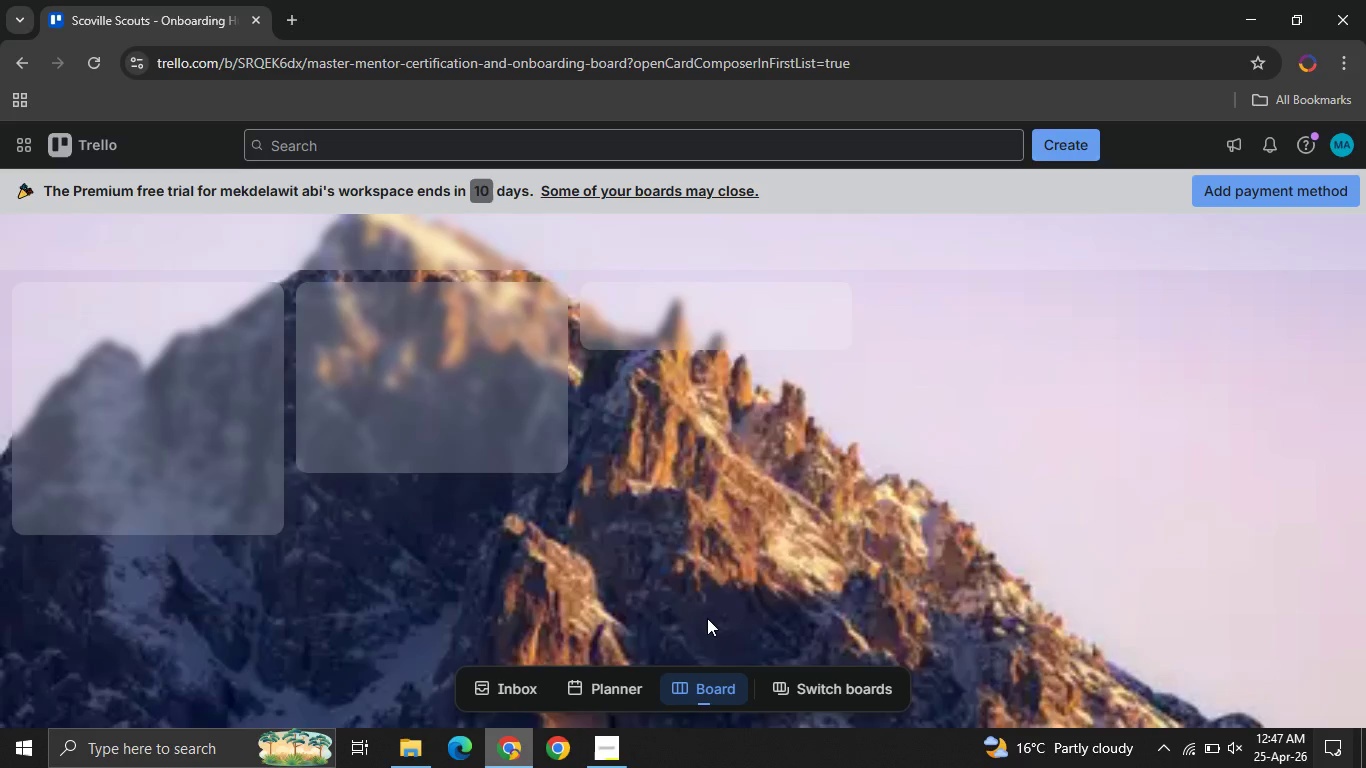 
left_click([120, 357])
 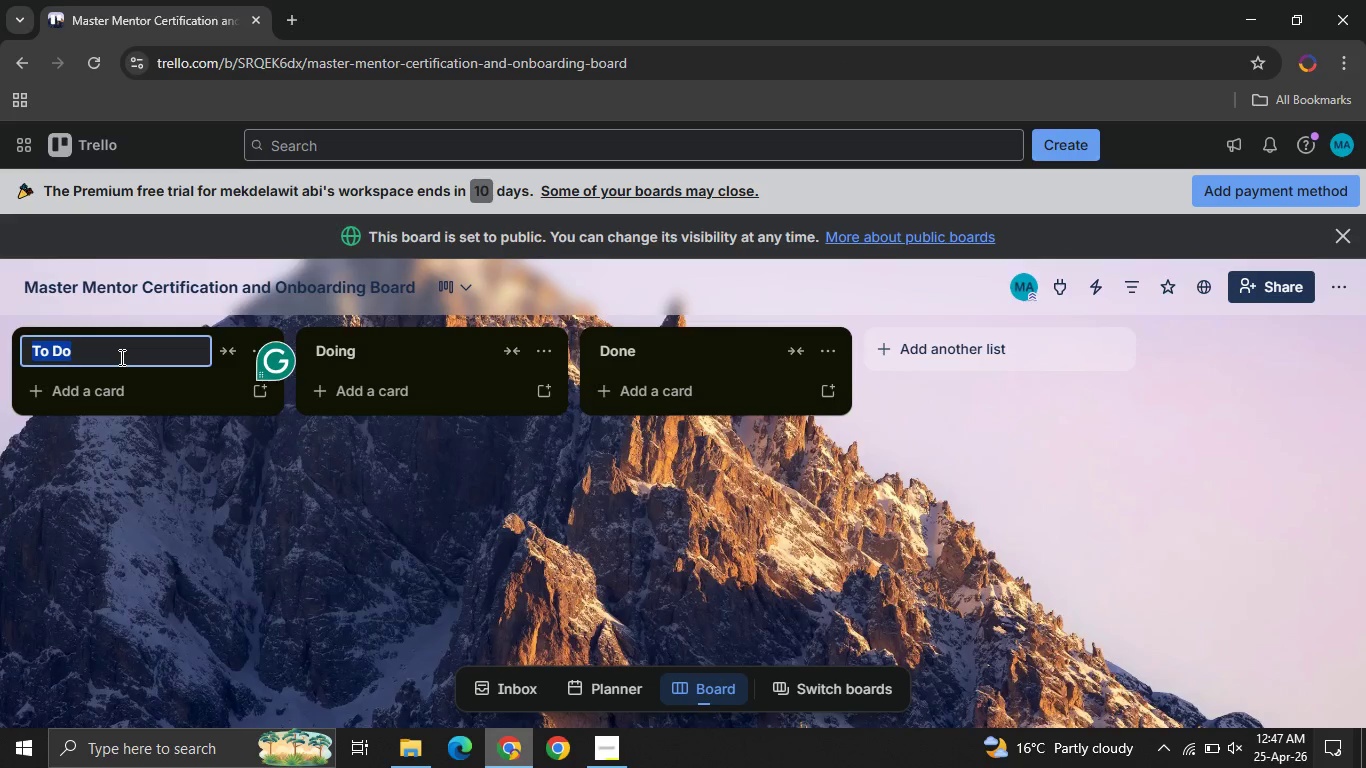 
wait(8.75)
 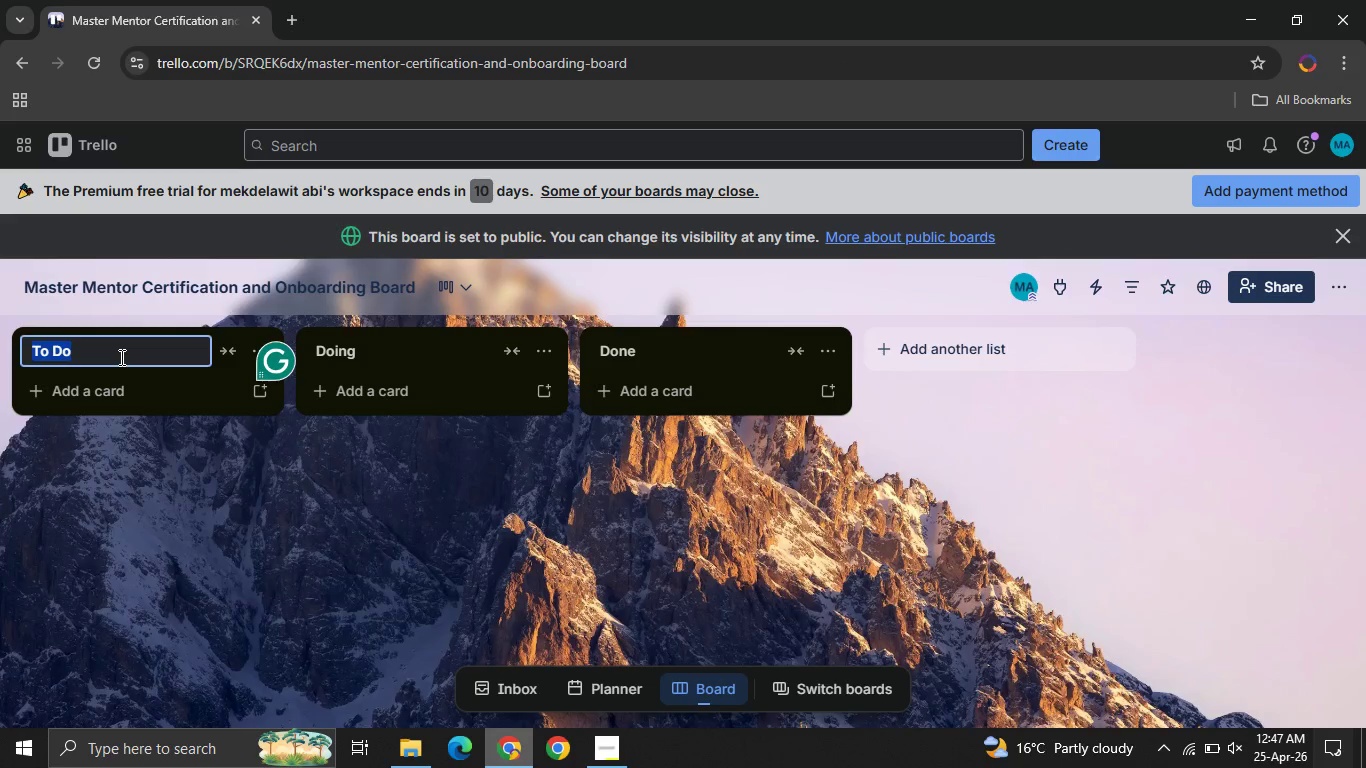 
type(1. Incoming Appliance)
key(Backspace)
key(Backspace)
key(Backspace)
key(Backspace)
type(cation )
key(Backspace)
type(s)
 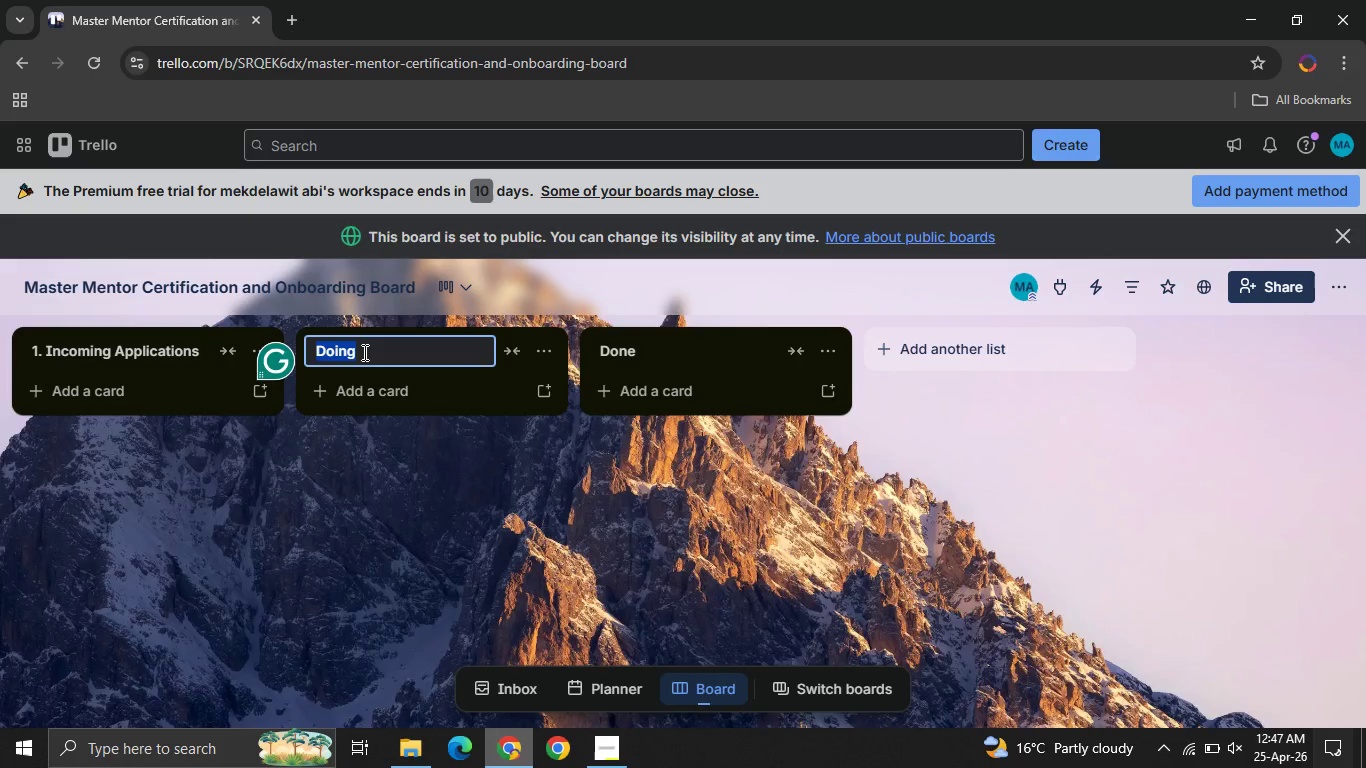 
left_click([363, 352])
 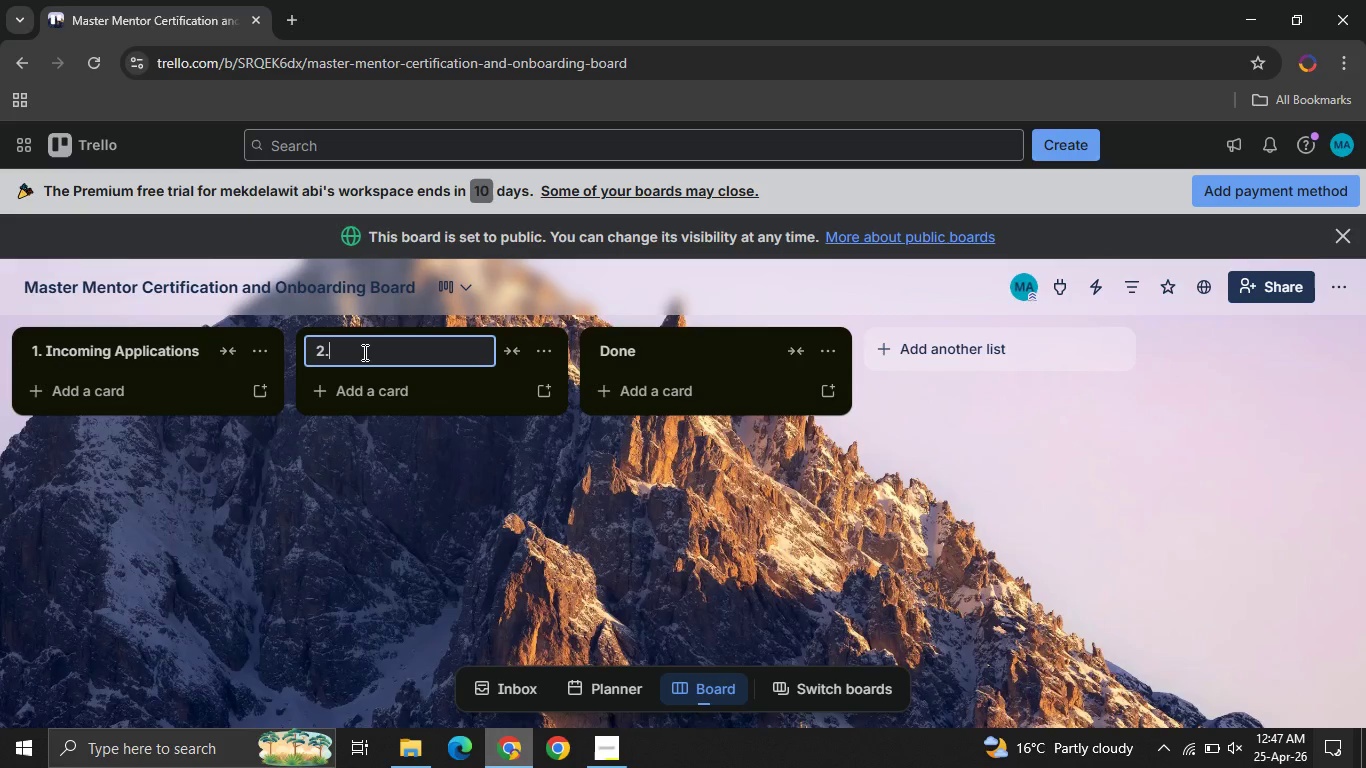 
key(2)
 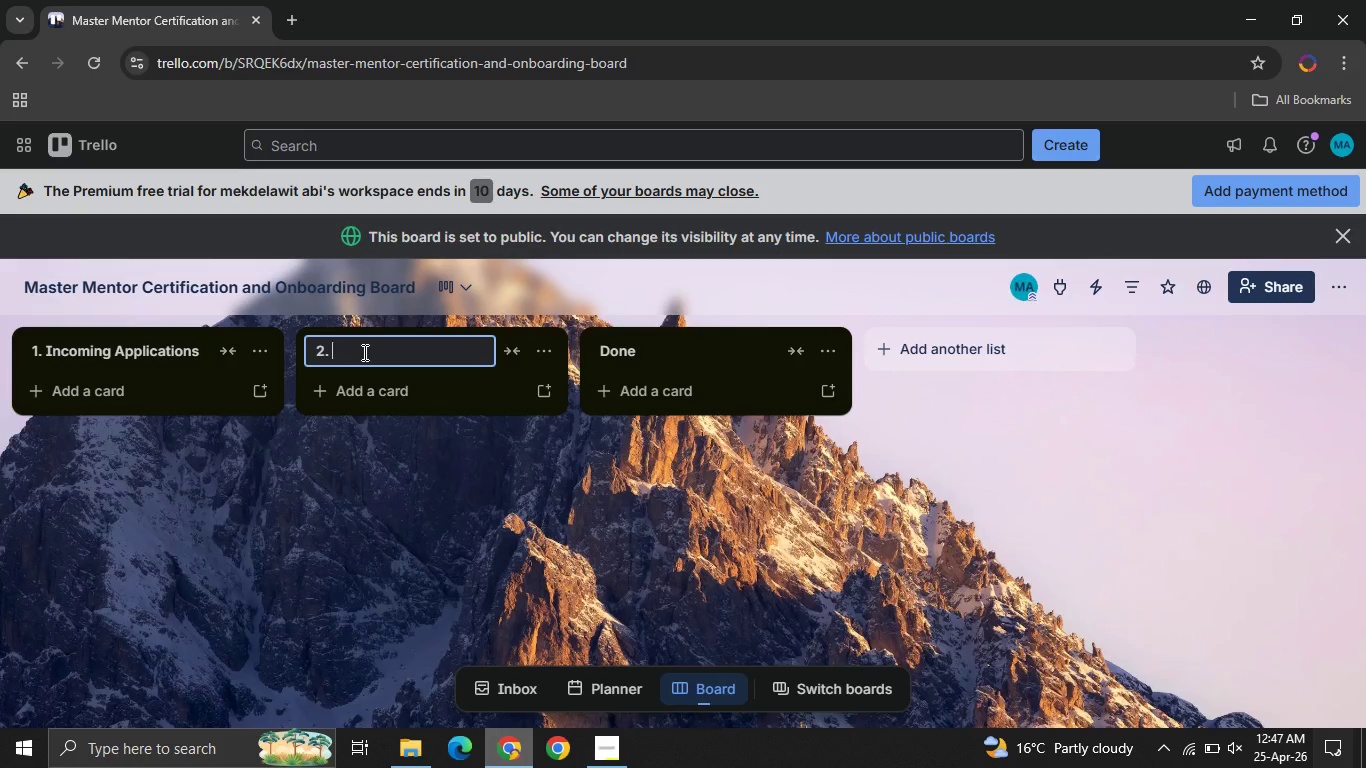 
key(Period)
 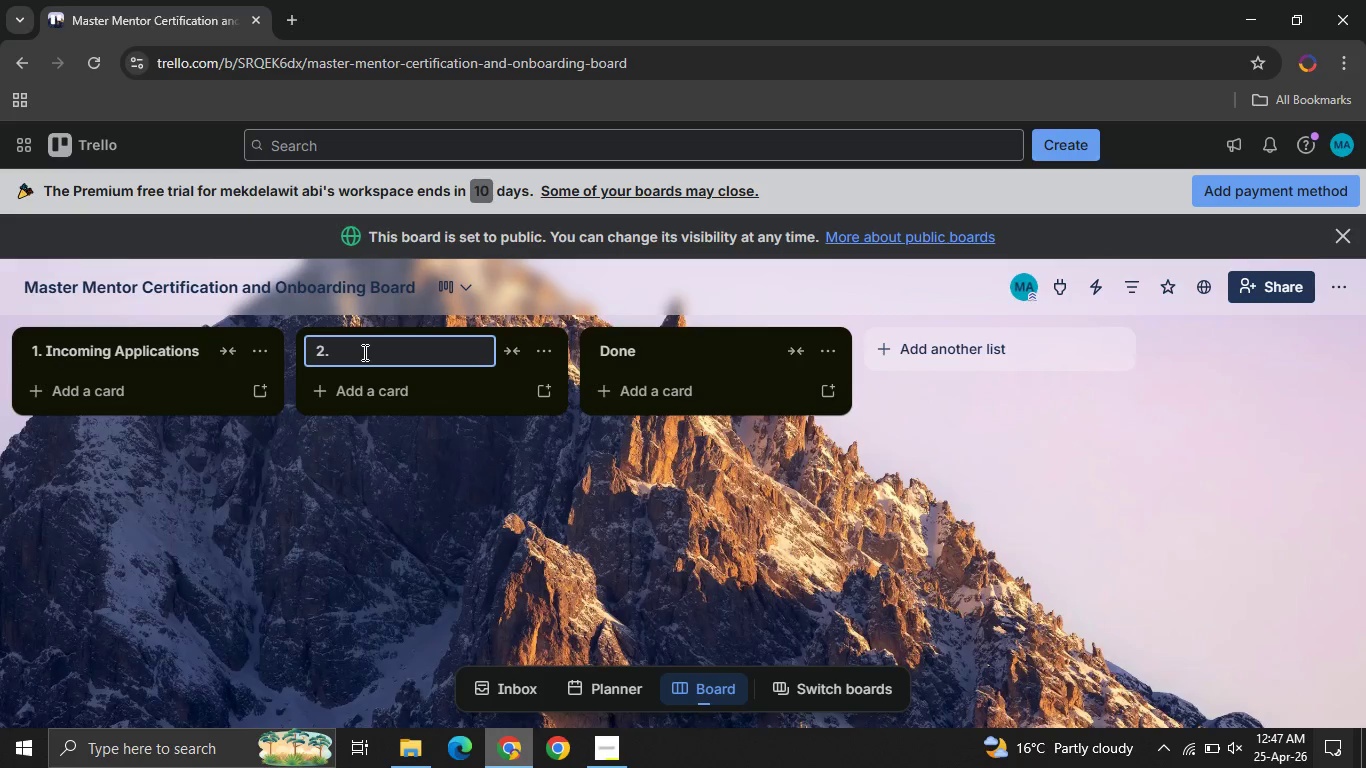 
key(Space)
 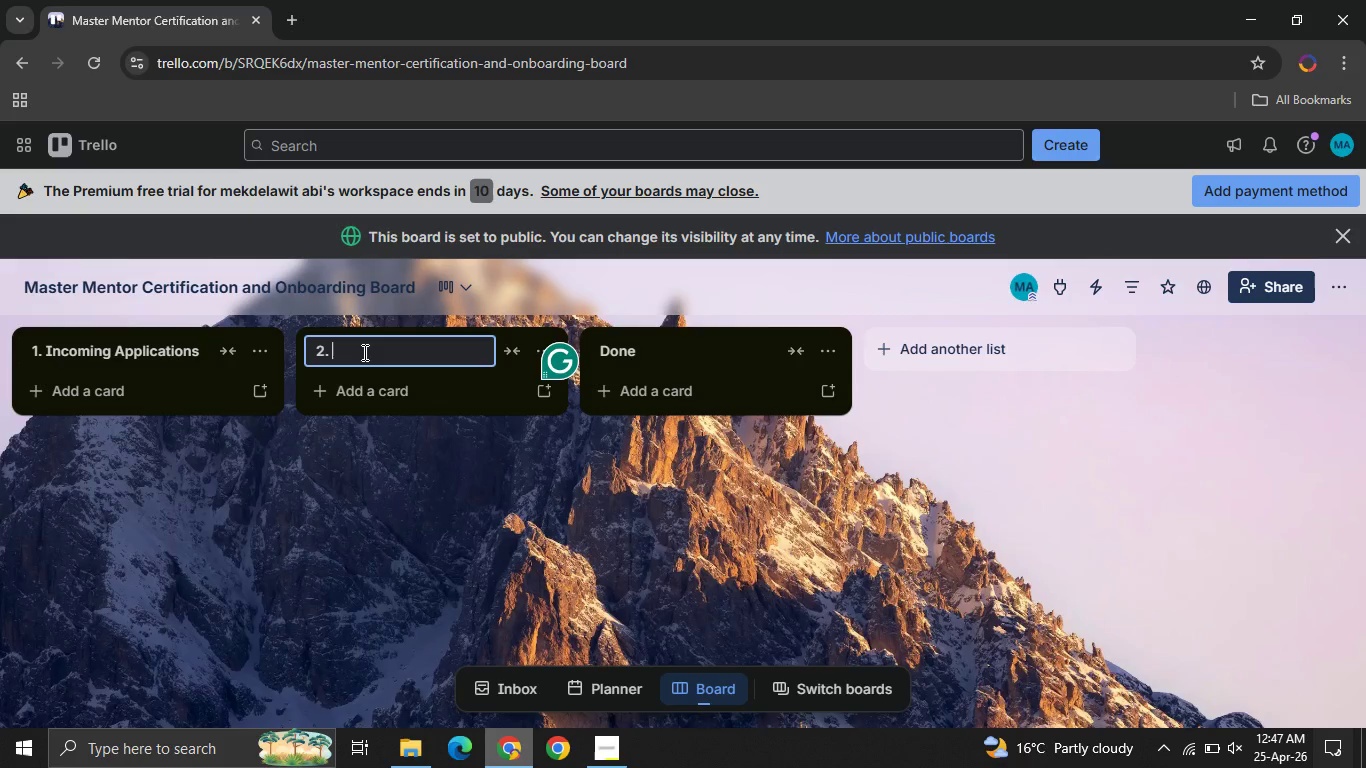 
wait(5.2)
 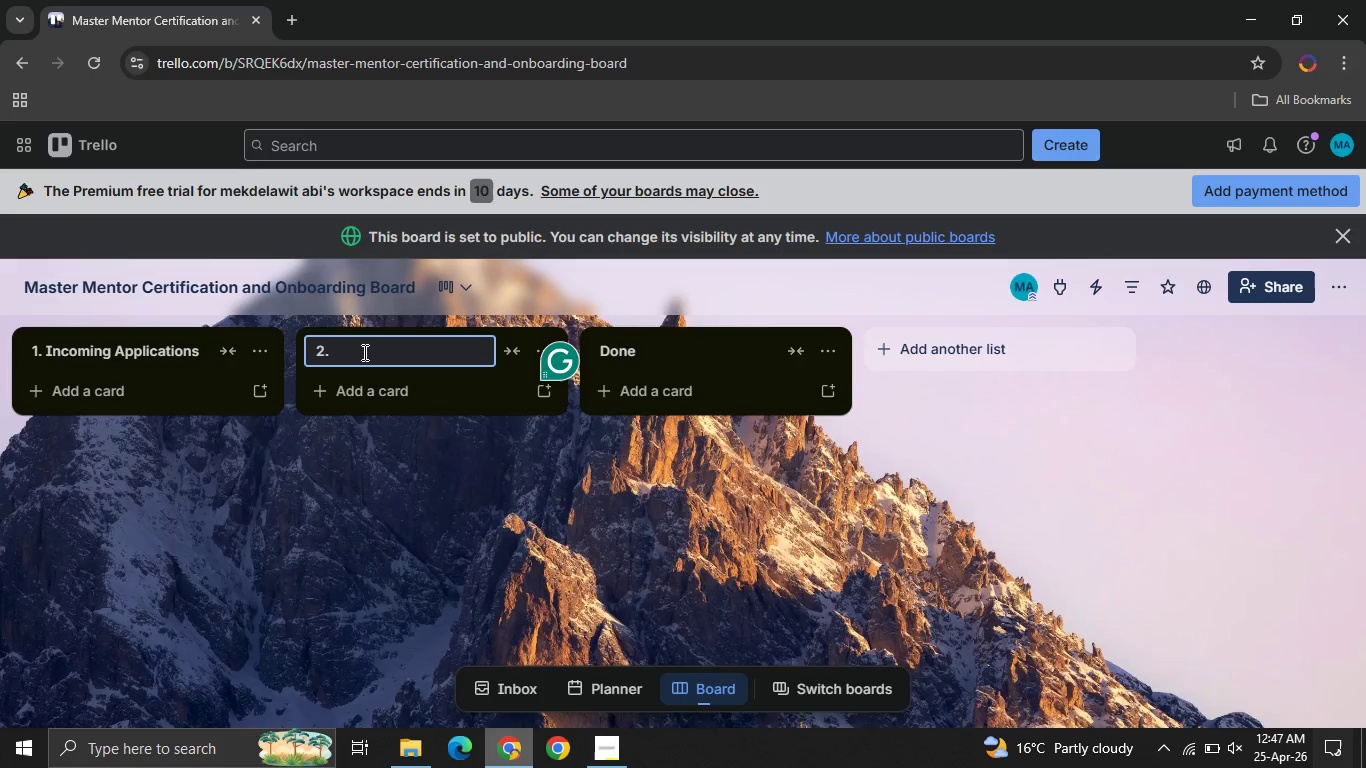 
type(Credentials and Background Check )
 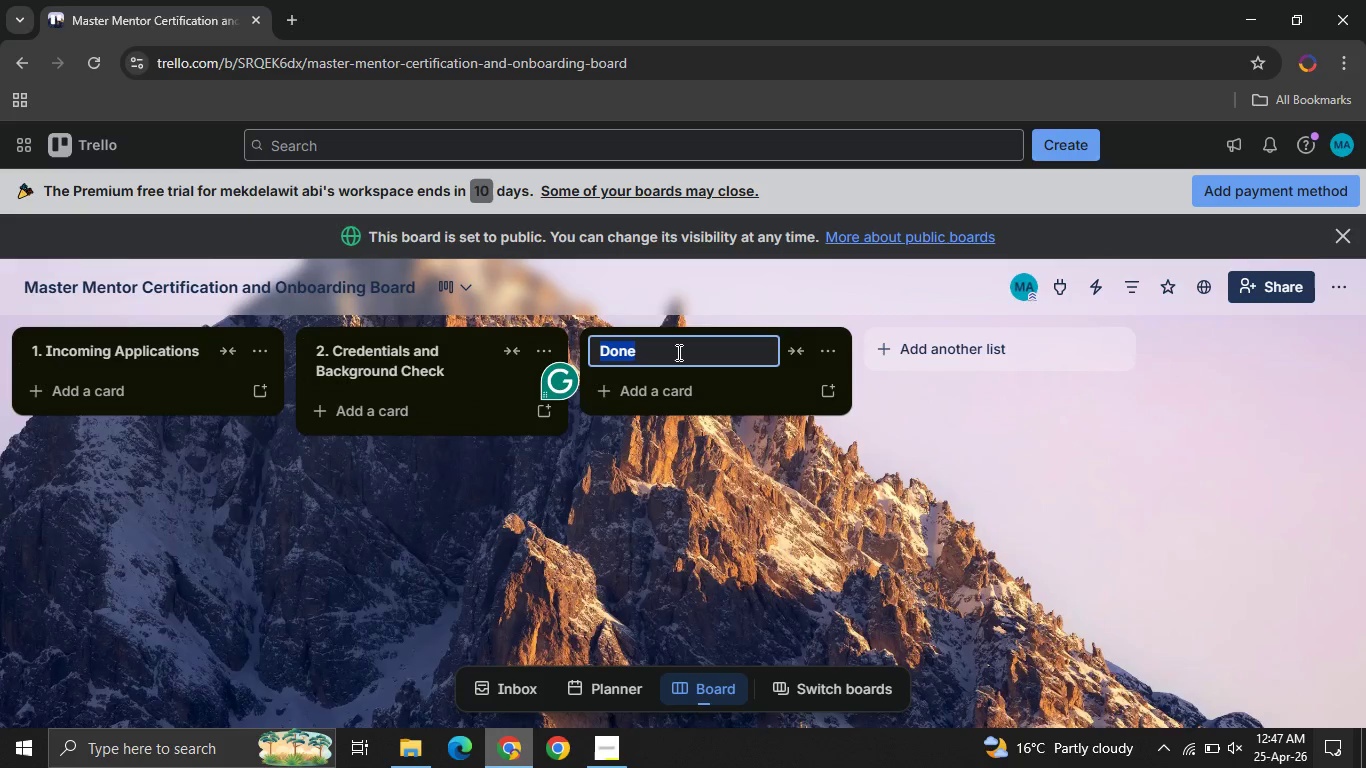 
left_click([677, 352])
 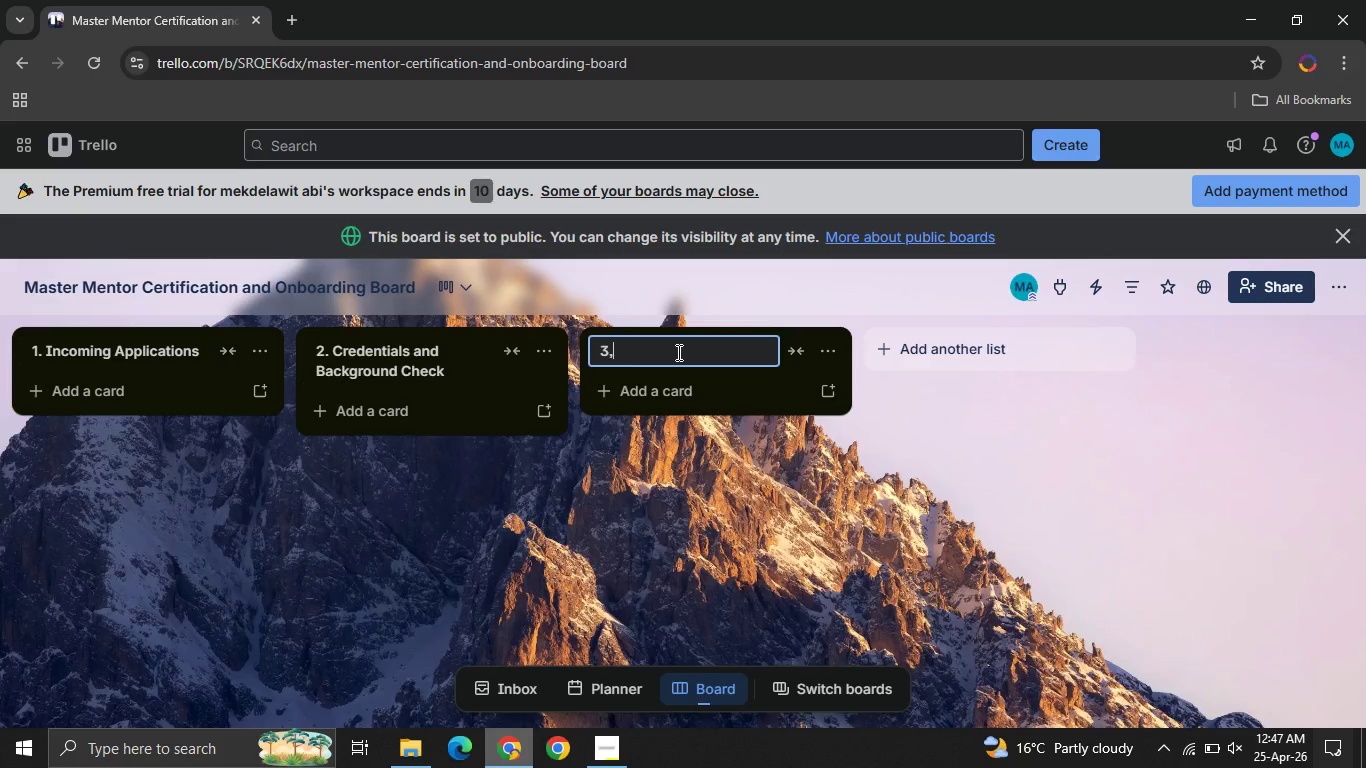 
type(3,)
key(Backspace)
type(. Portfolio )
key(Backspace)
type(/Audition Review)
 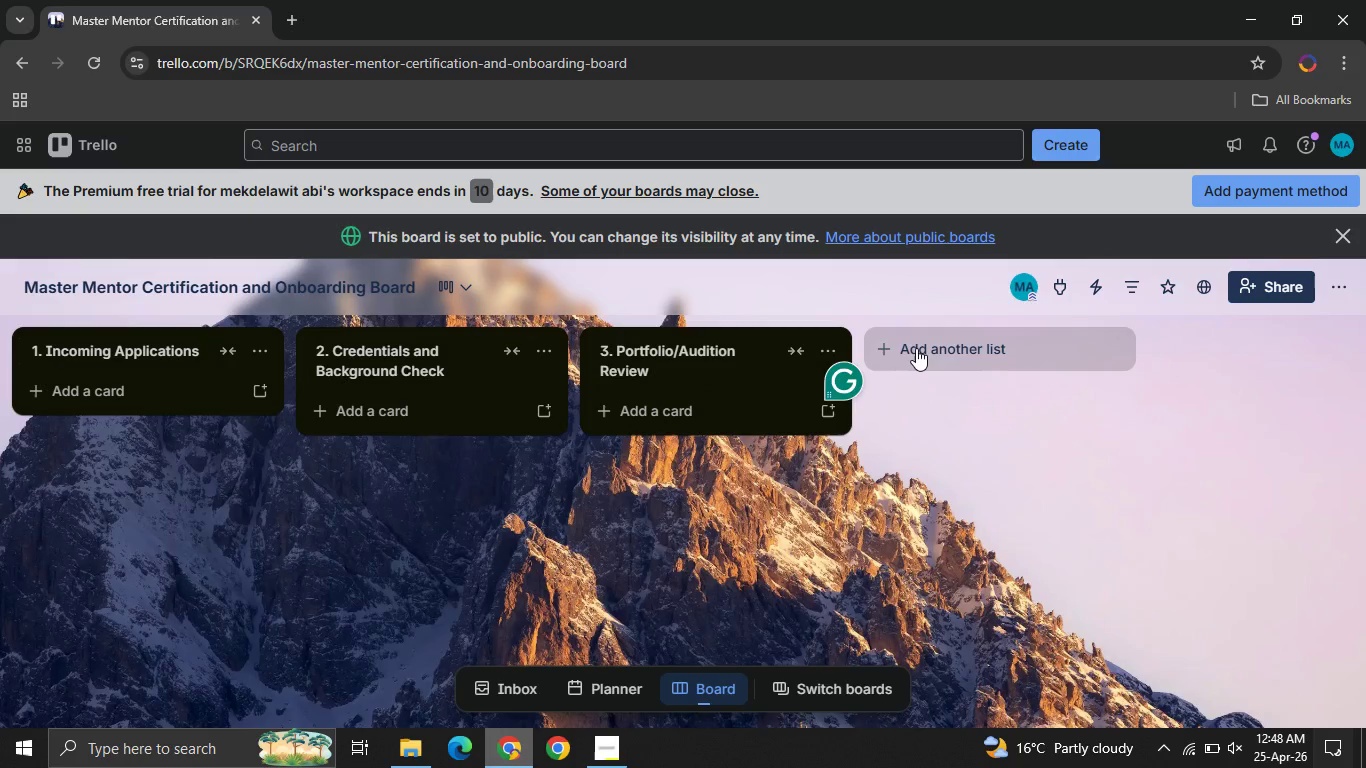 
left_click([916, 348])
 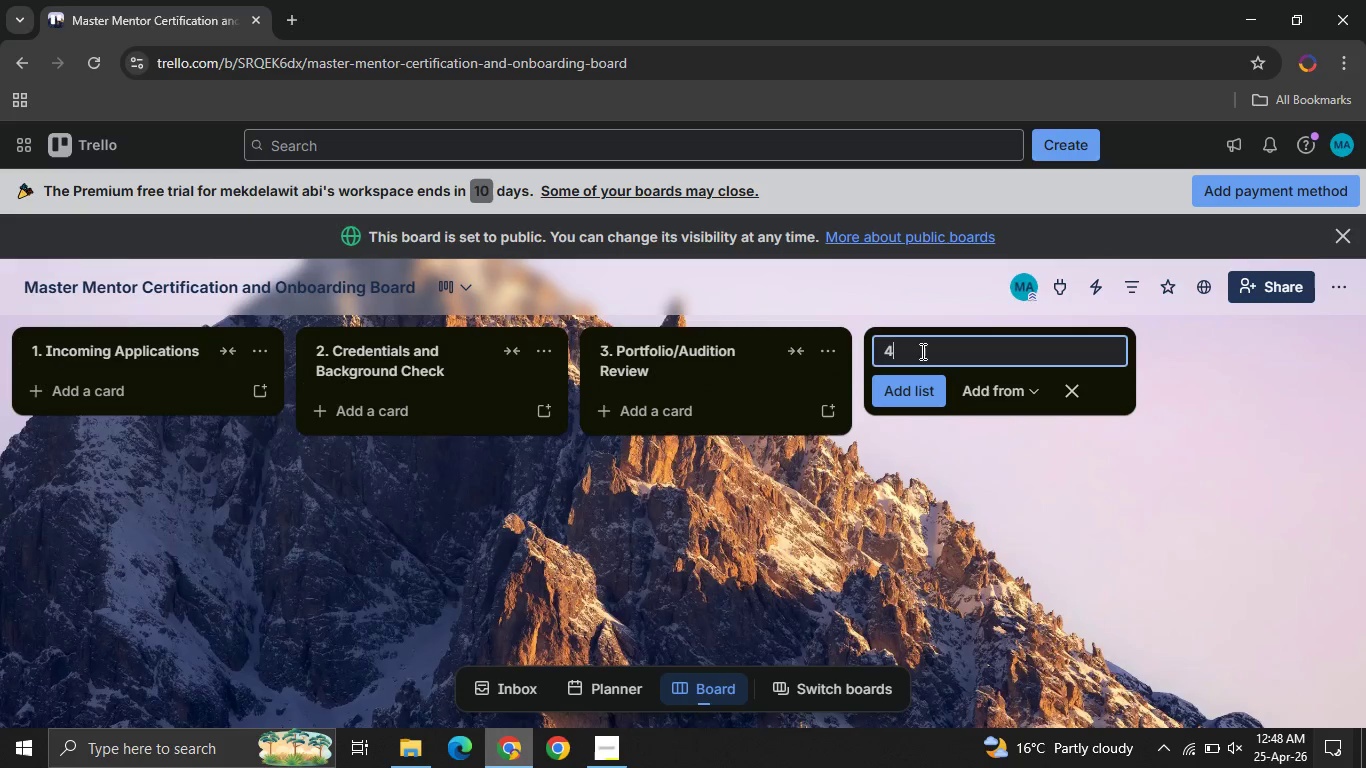 
type(4. Mock Sess)
key(Backspace)
type(sion Scheduled )
 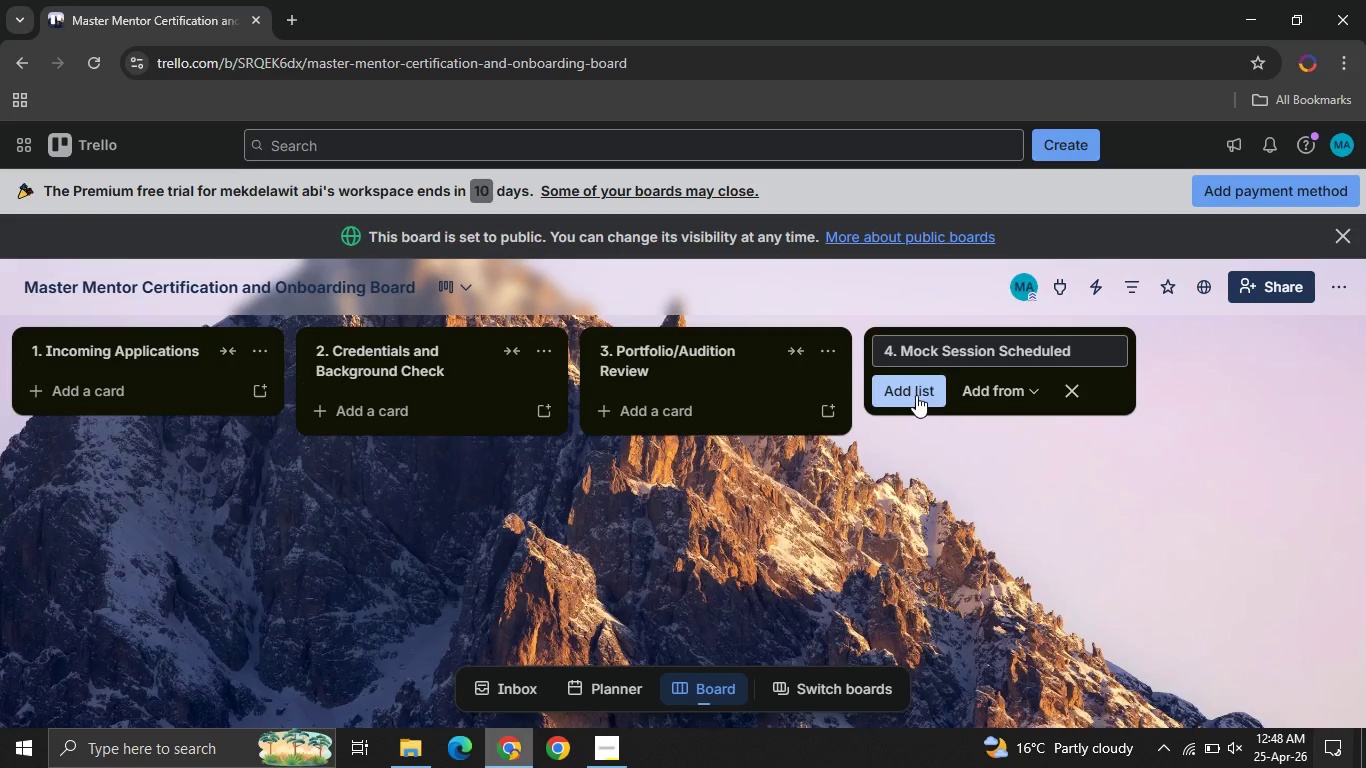 
left_click([916, 395])
 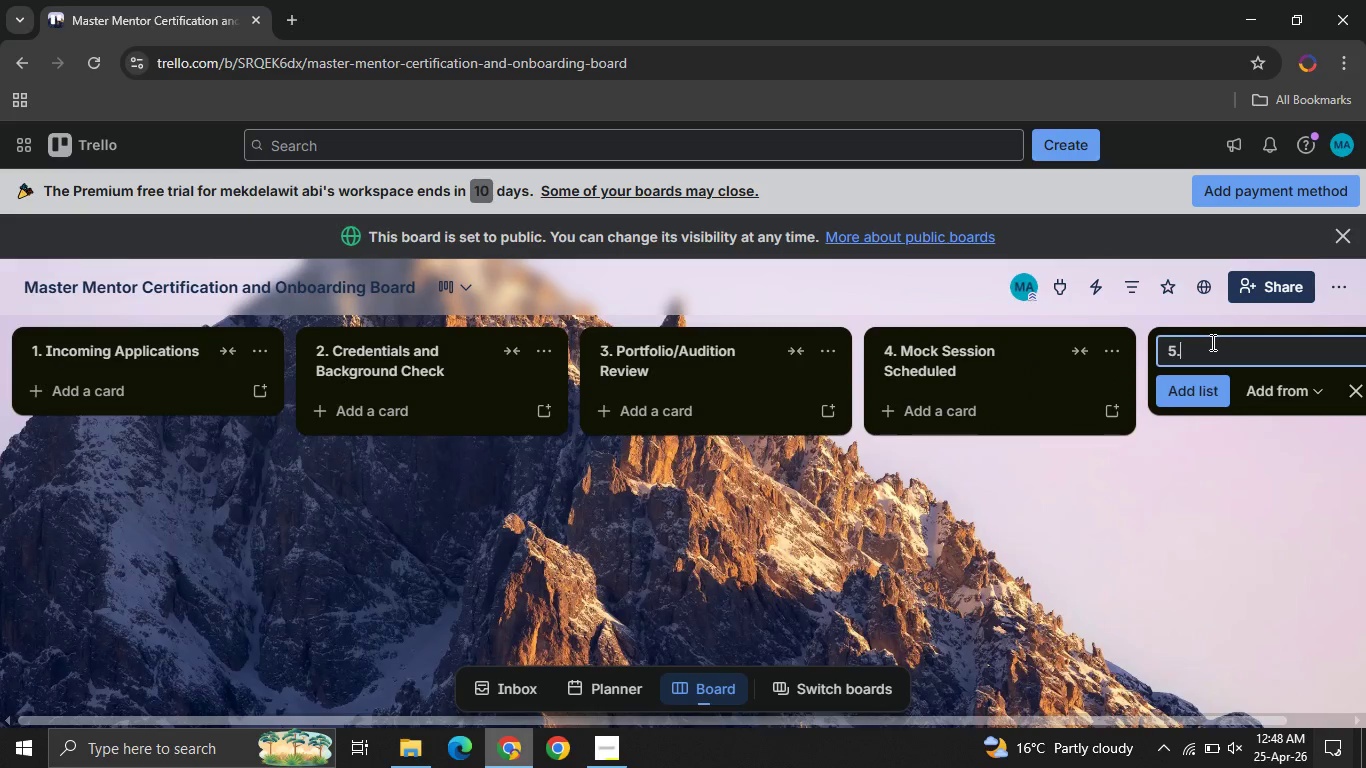 
key(5)
 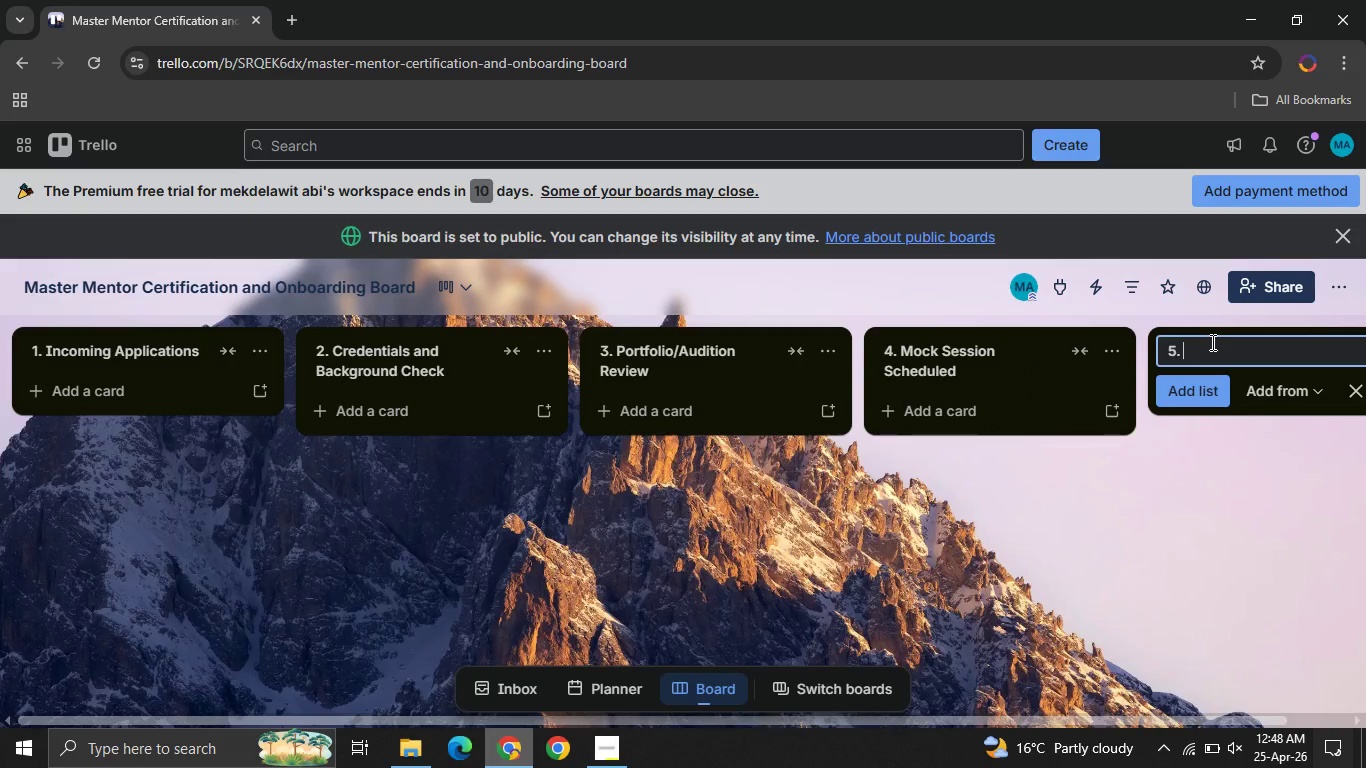 
key(Period)
 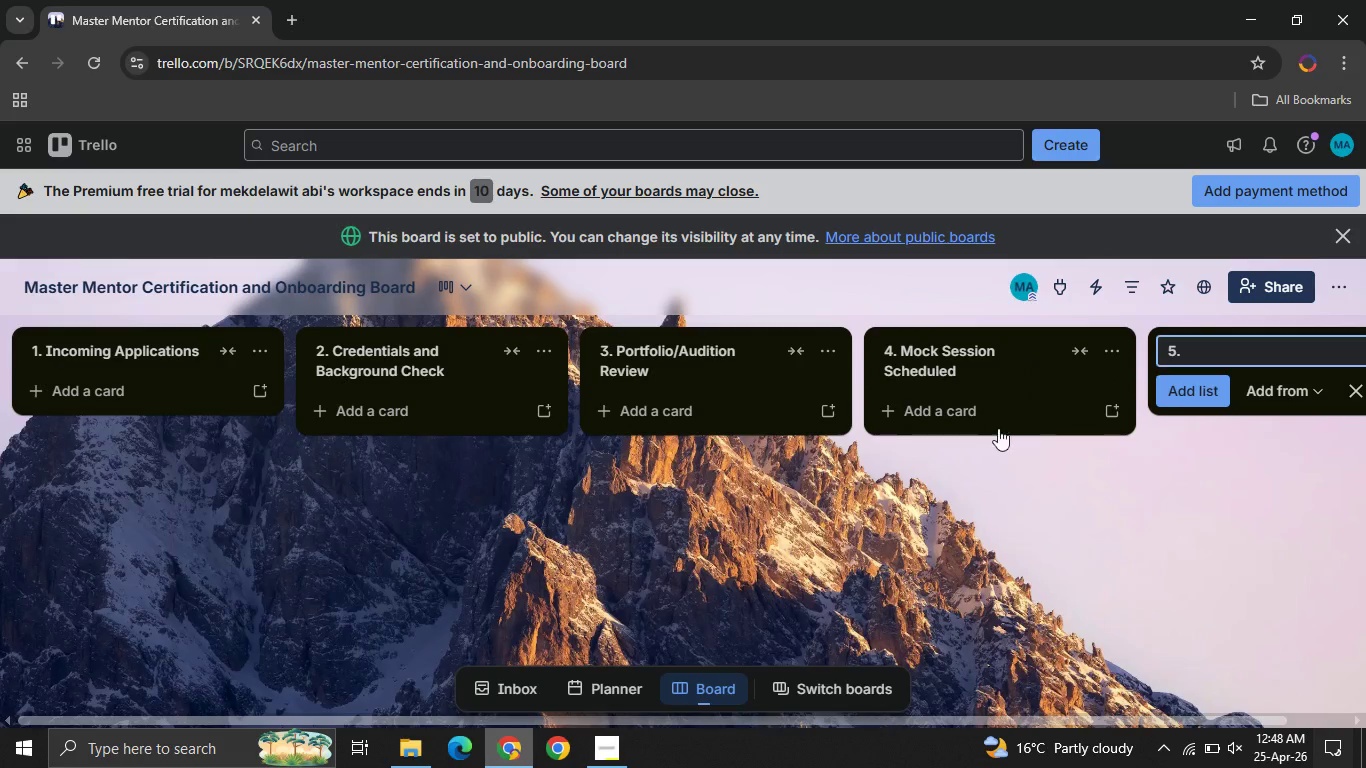 
key(Space)
 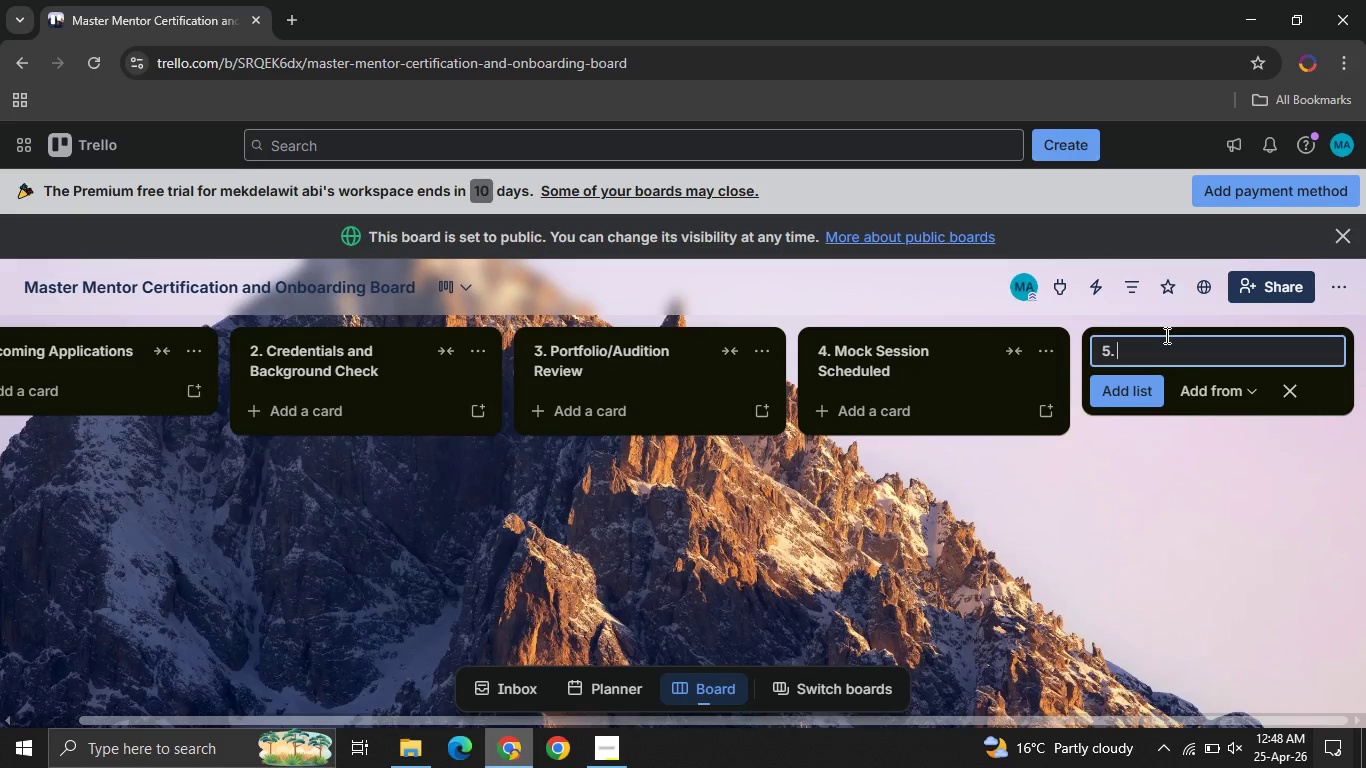 
type(Trial Period ())
 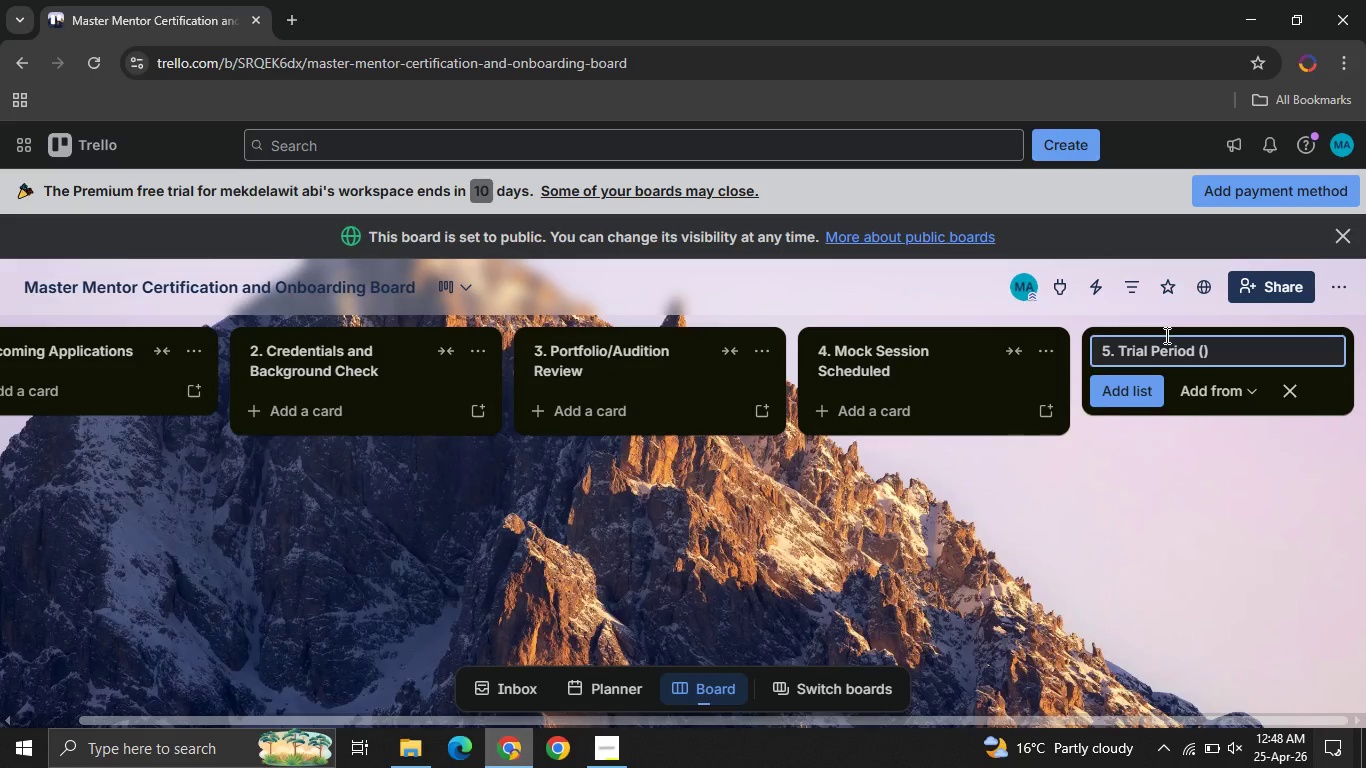 
 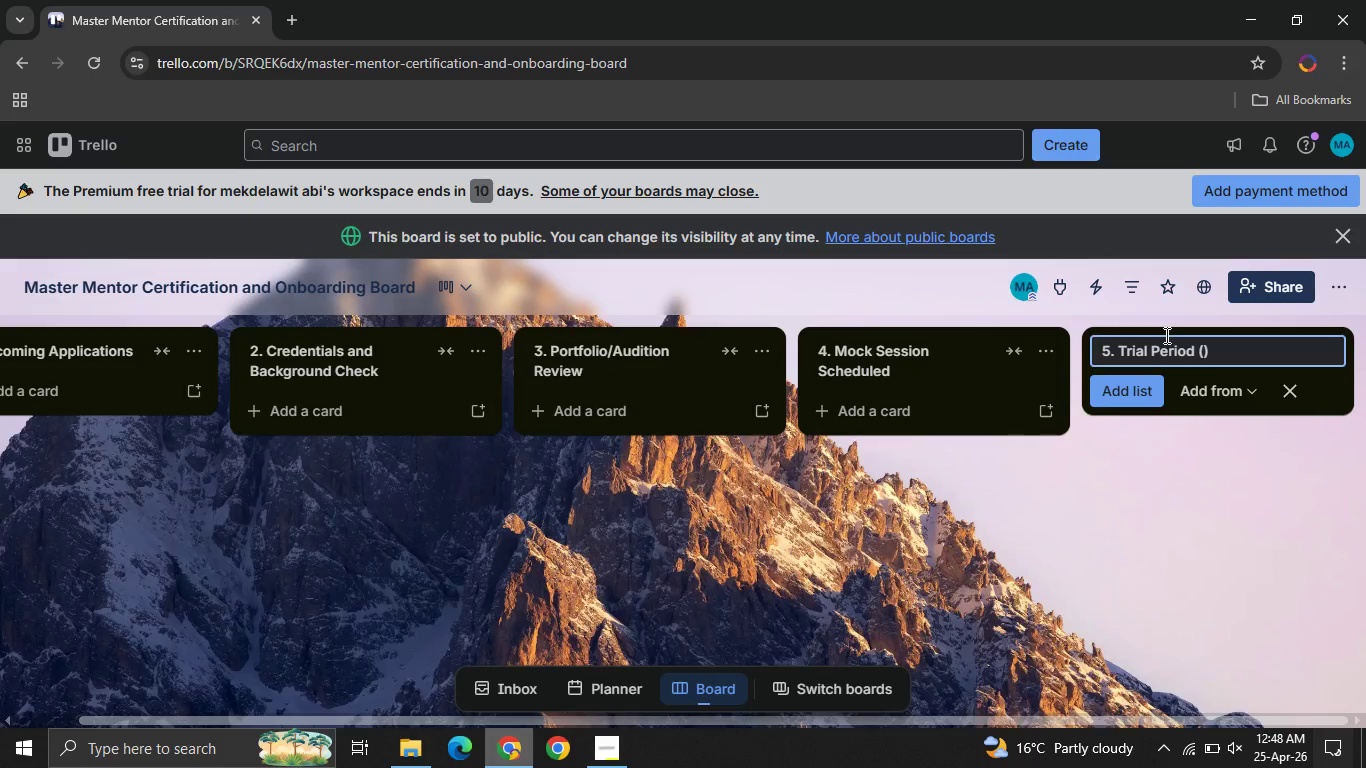 
key(ArrowLeft)
 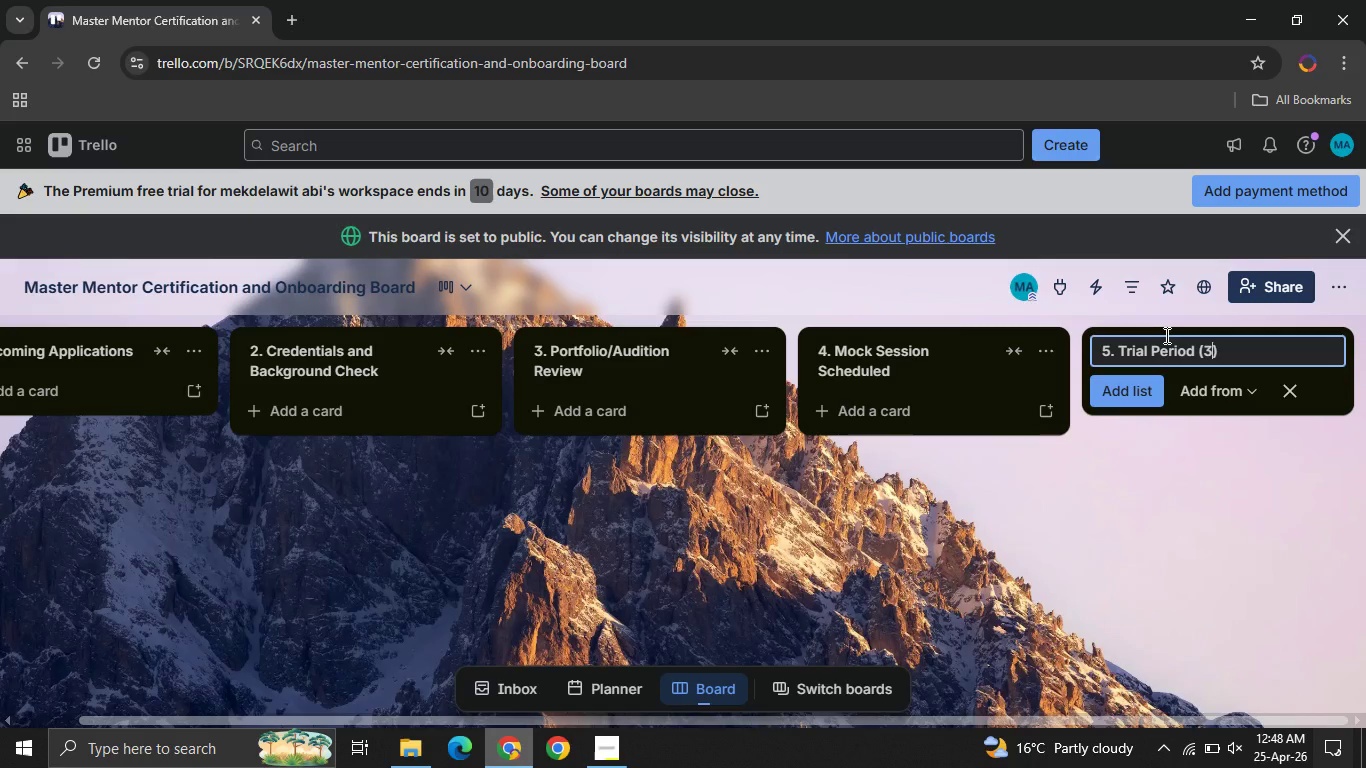 
type(30-Day)
 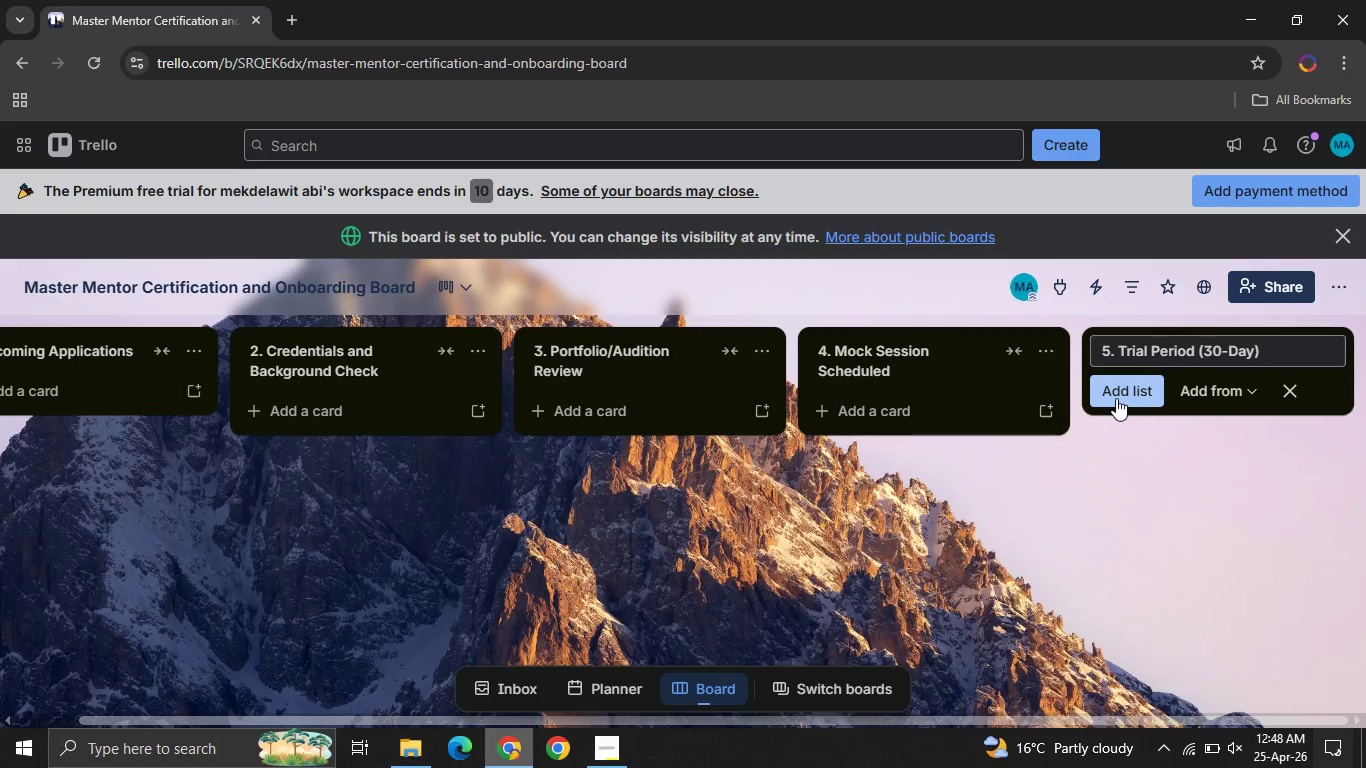 
left_click([1116, 398])
 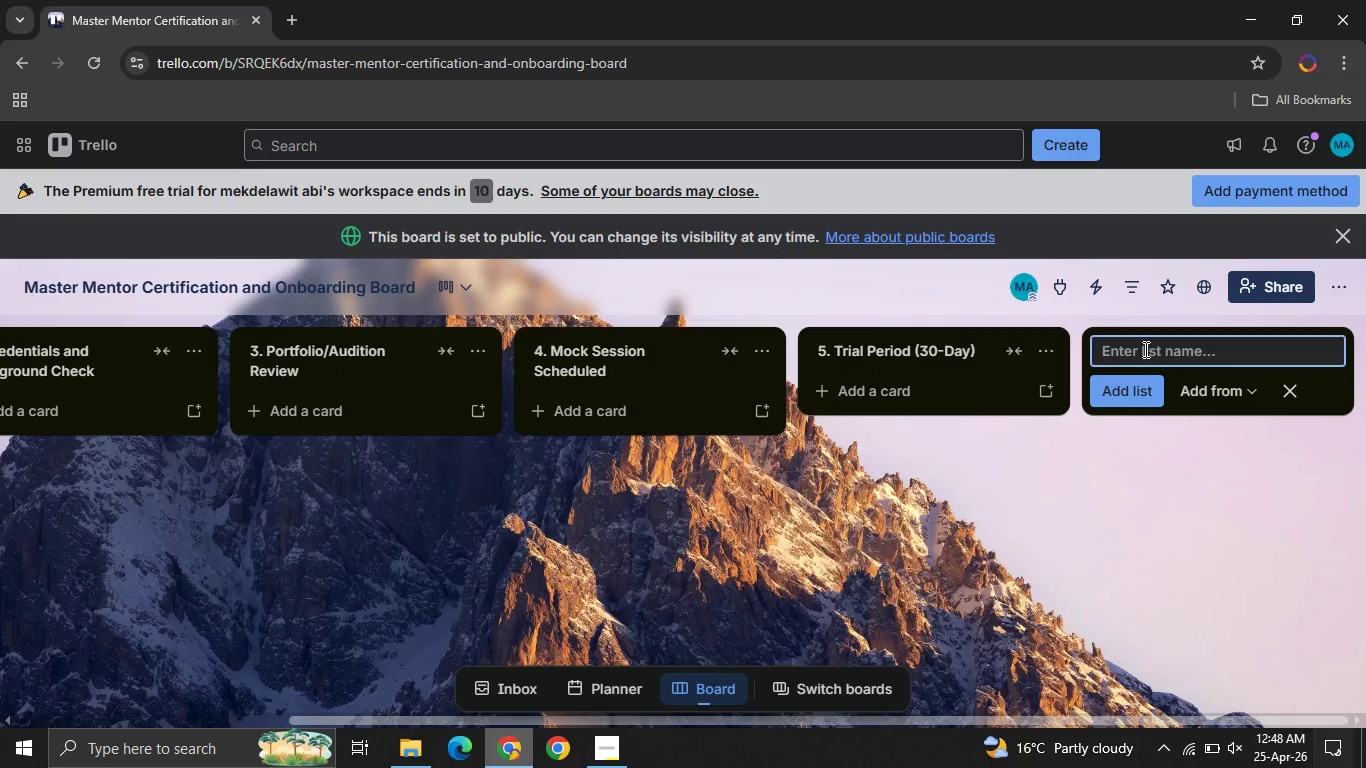 
left_click([1144, 349])
 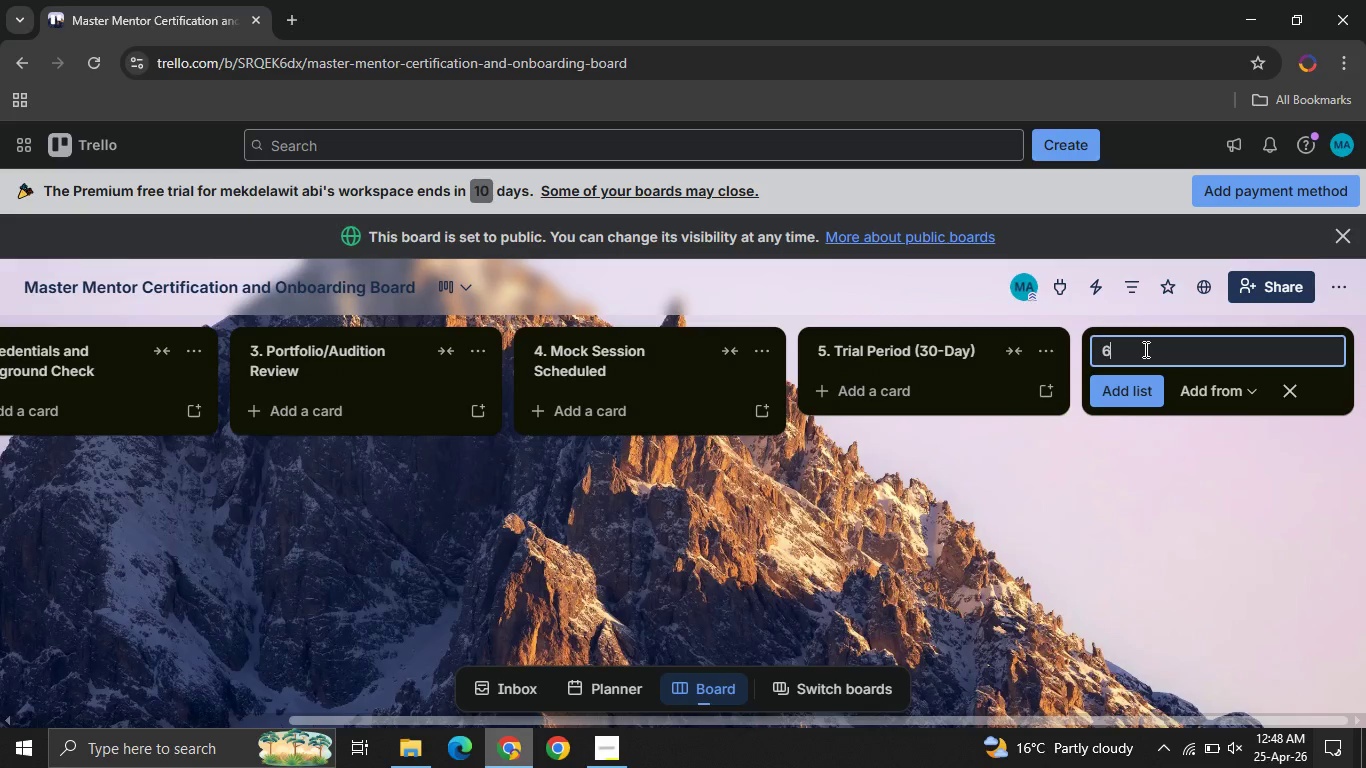 
key(6)
 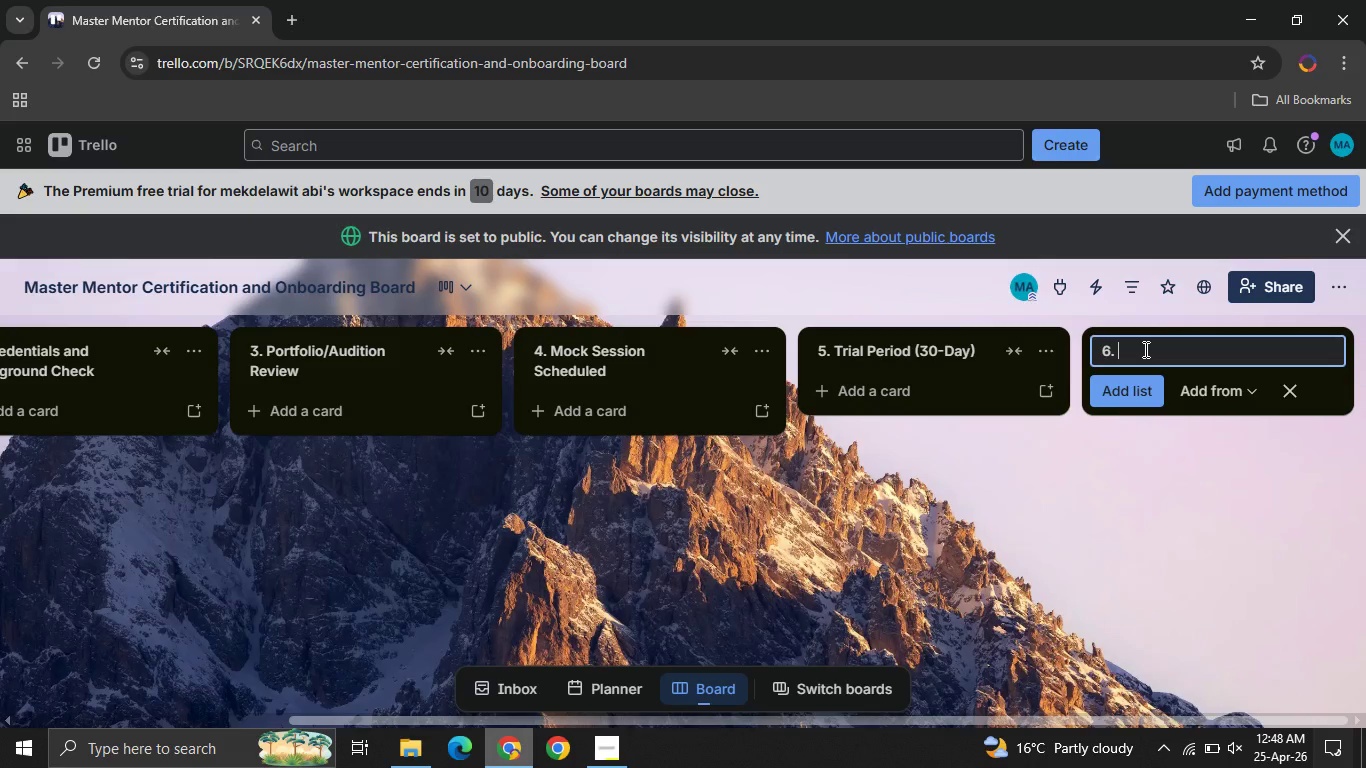 
key(Period)
 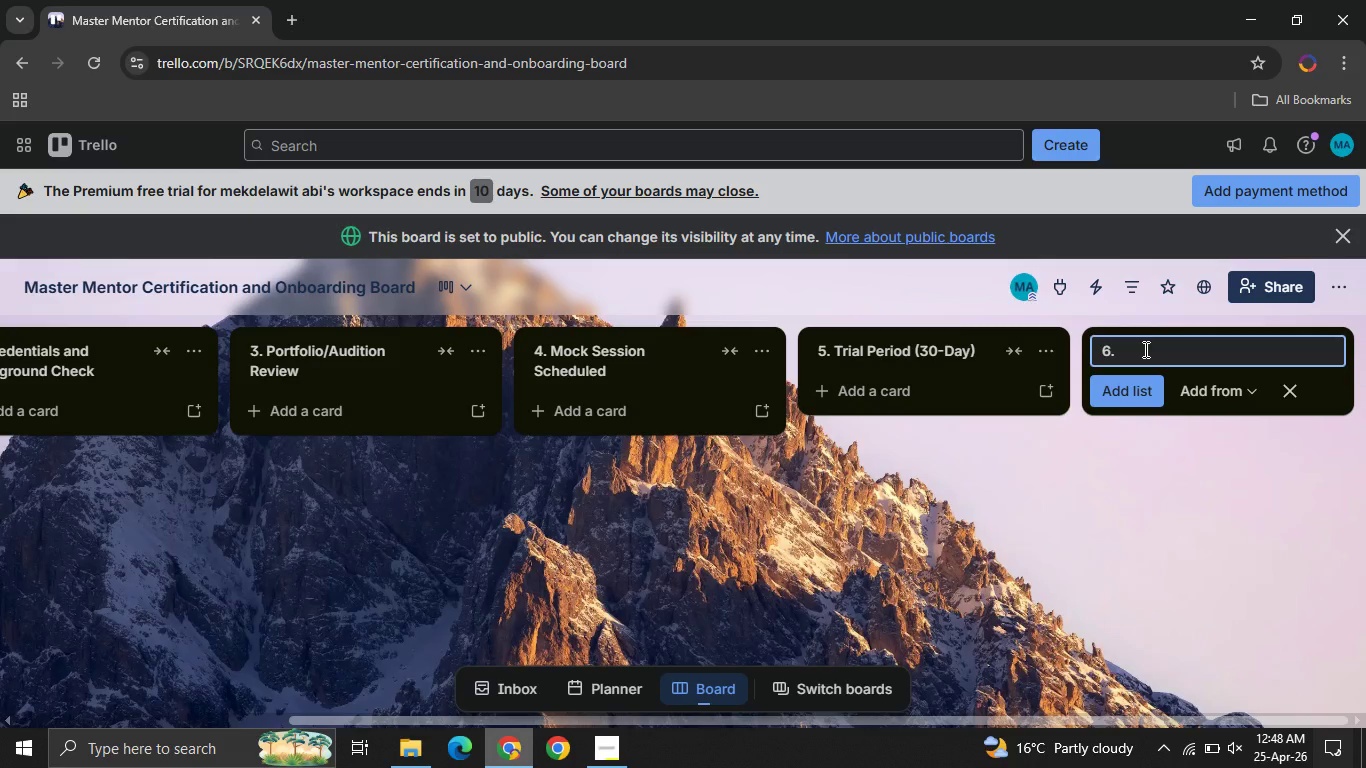 
key(Space)
 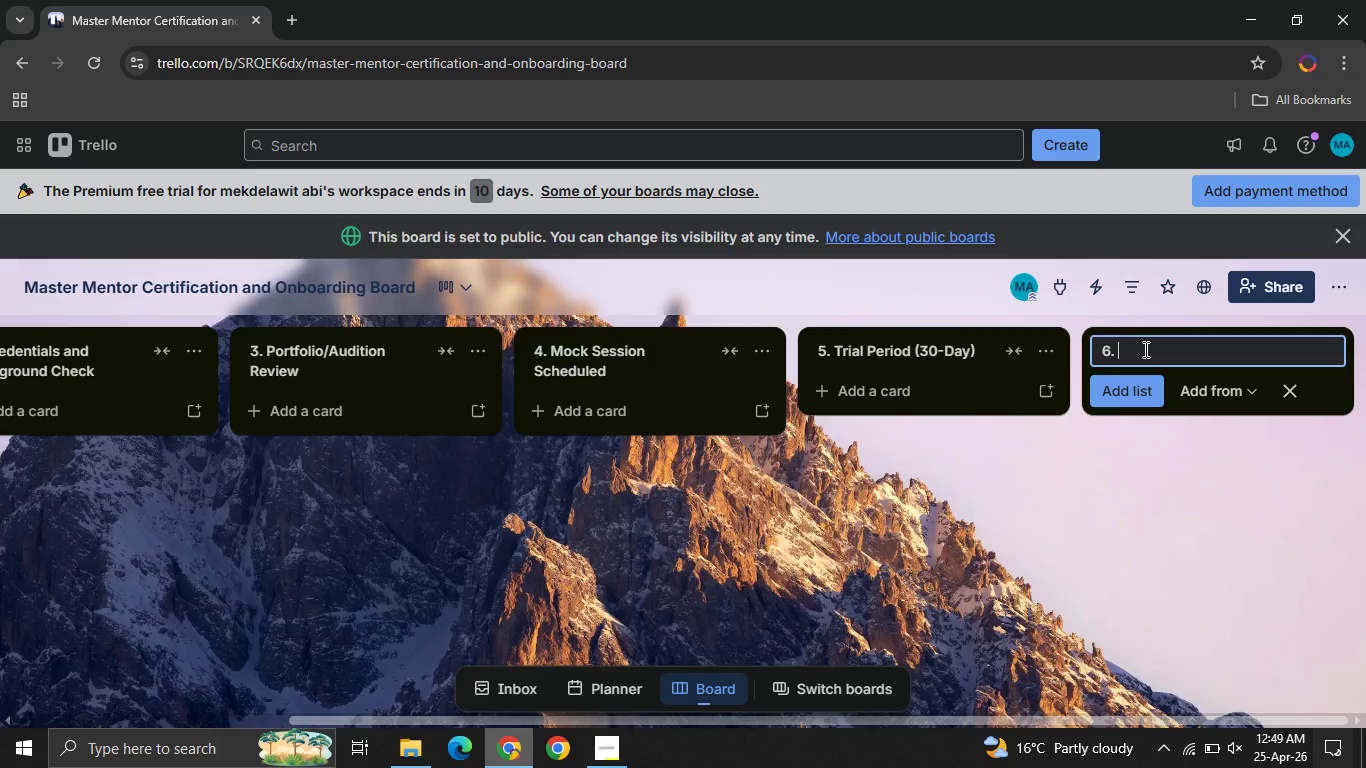 
type(Certification Pending )
 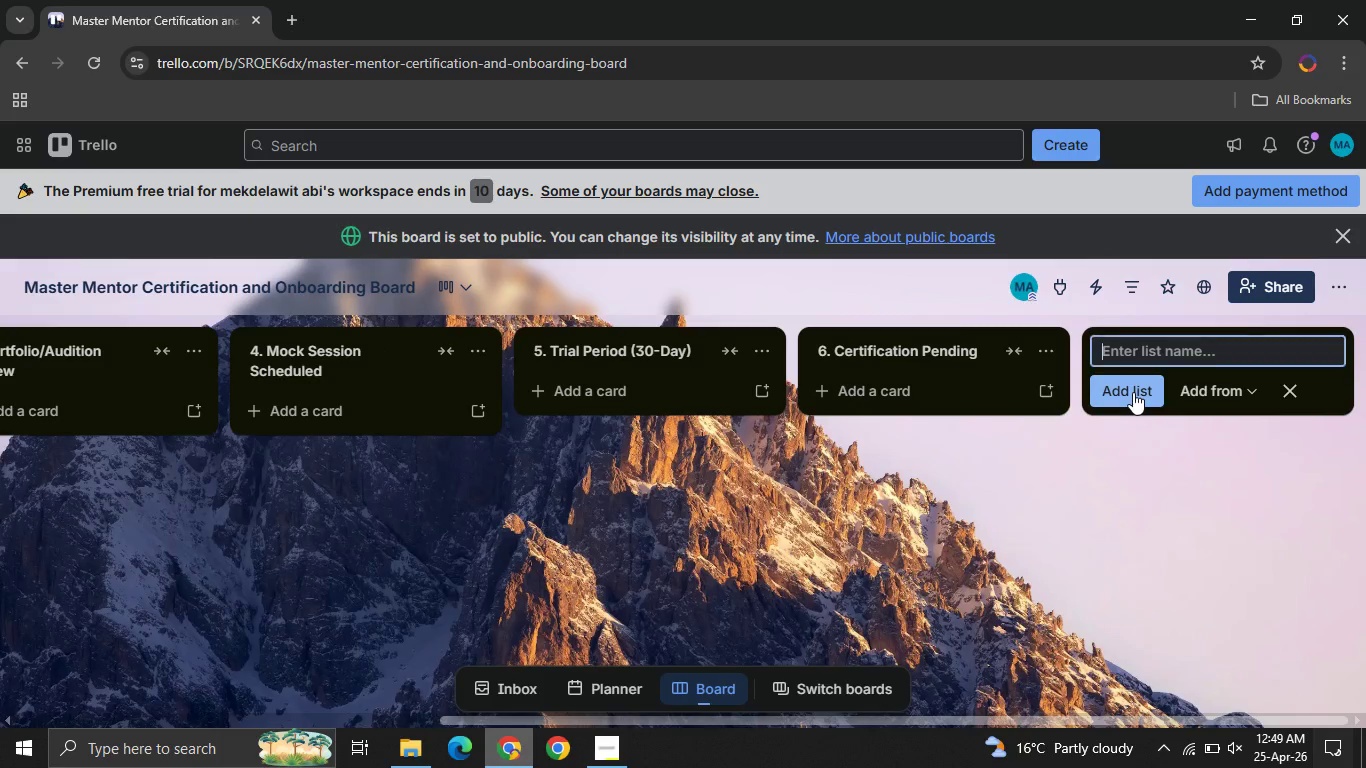 
left_click([1133, 392])
 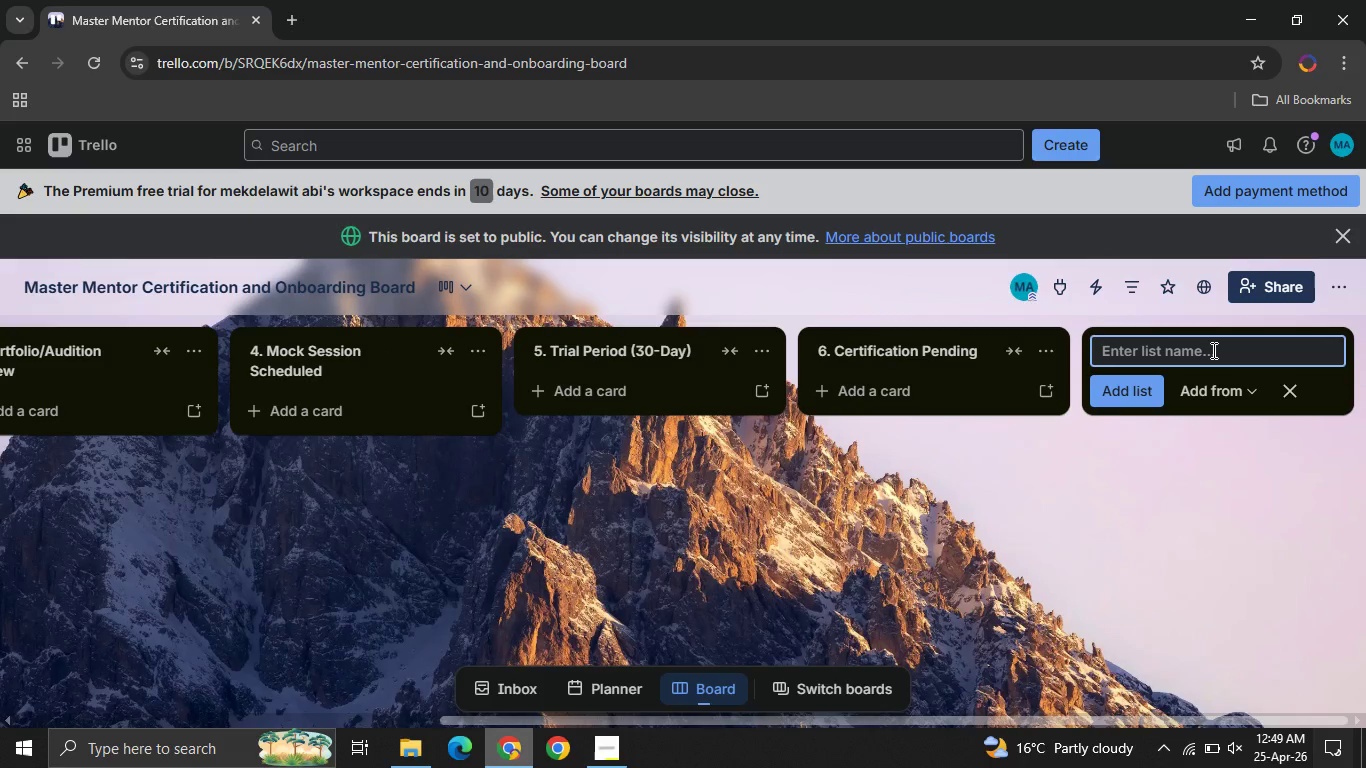 
left_click([1212, 350])
 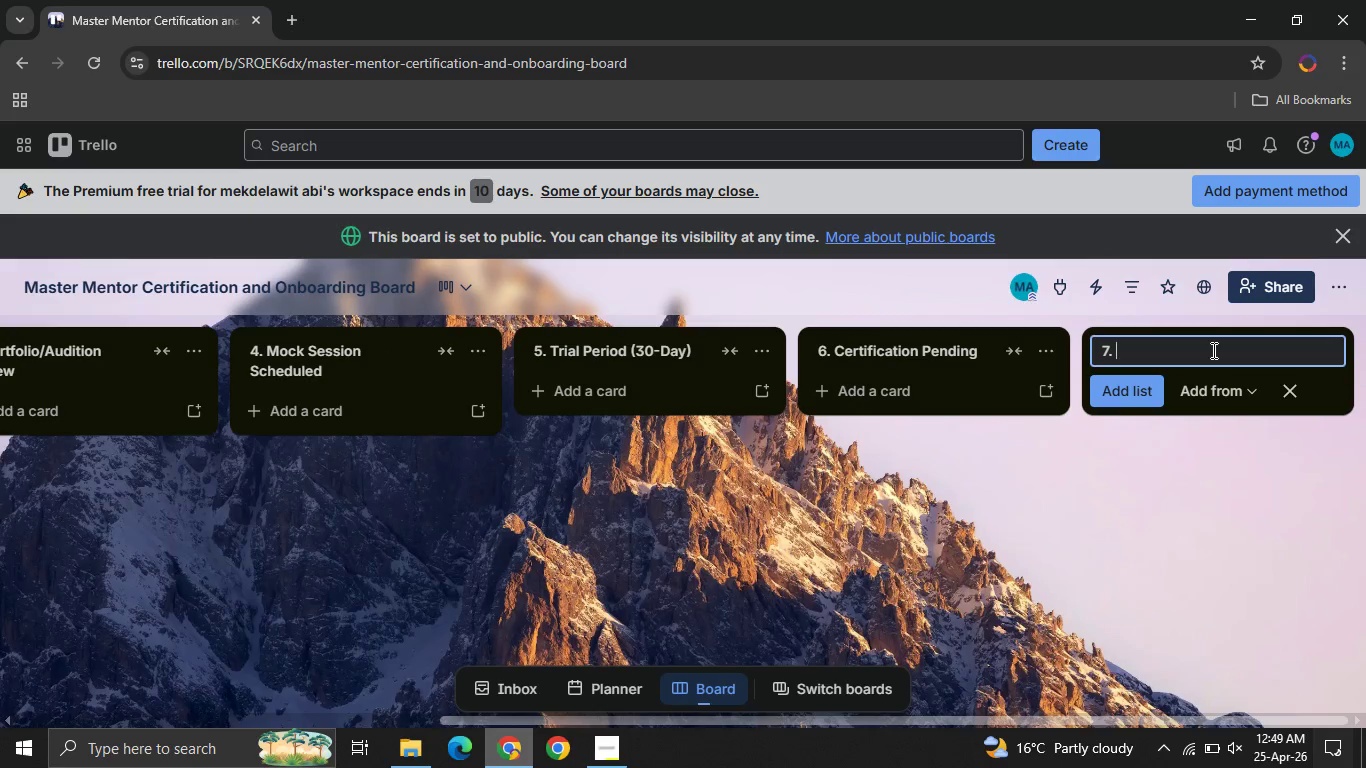 
type(7. Certified Master Mentors )
 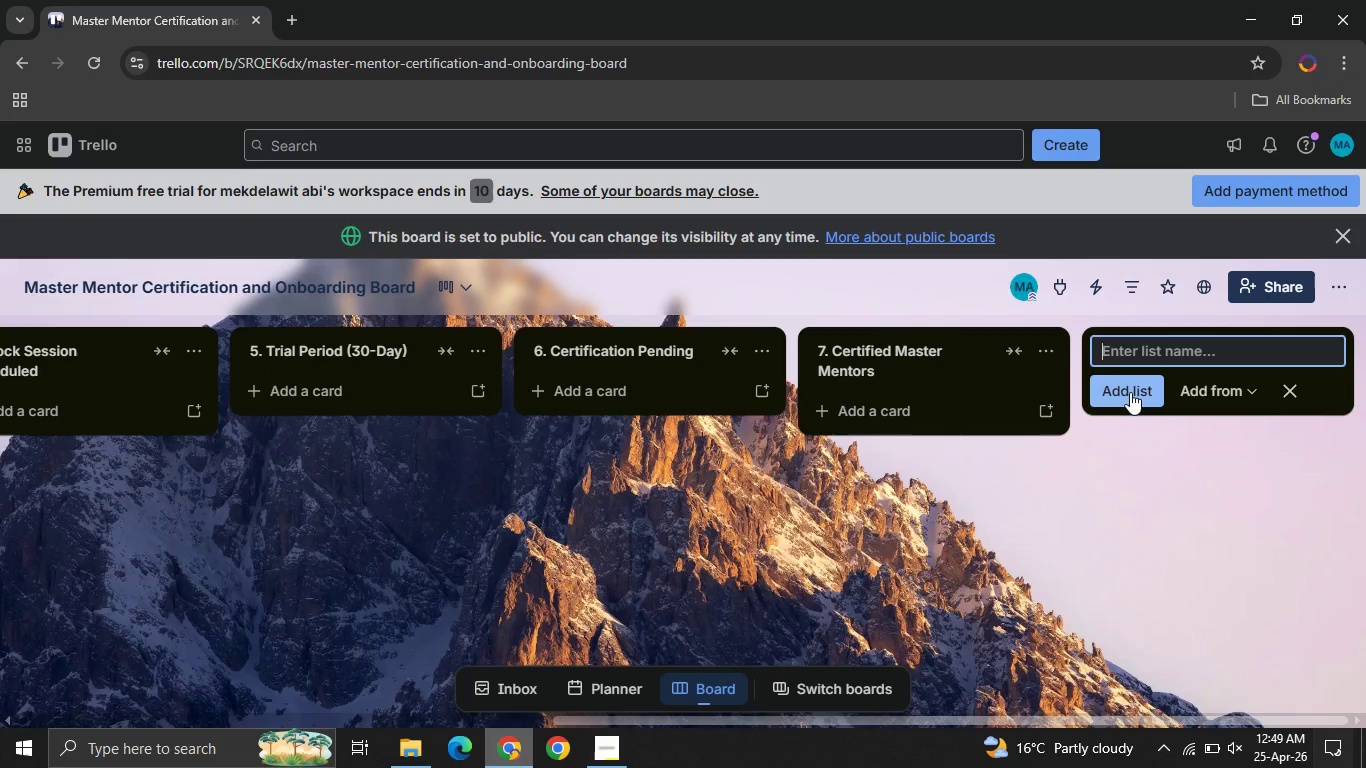 
left_click([1130, 392])
 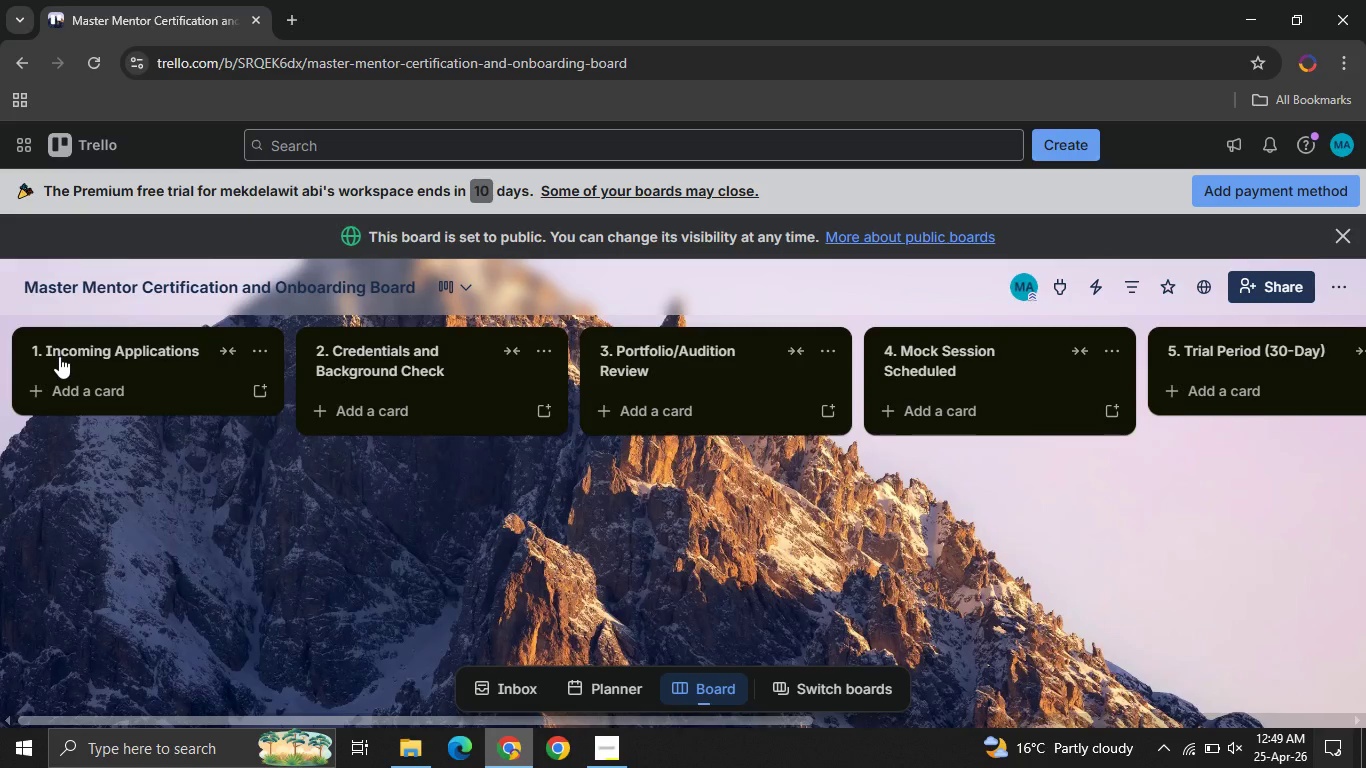 
wait(19.33)
 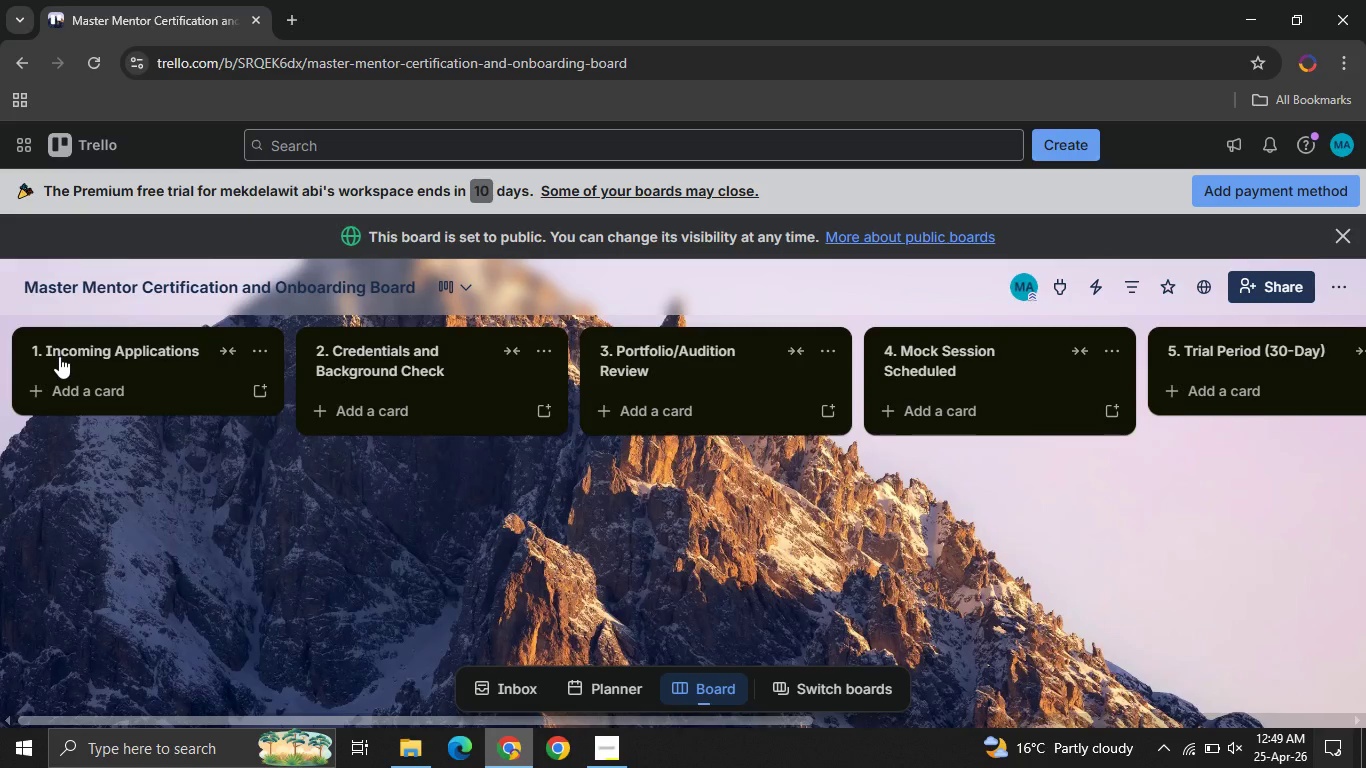 
left_click([135, 369])
 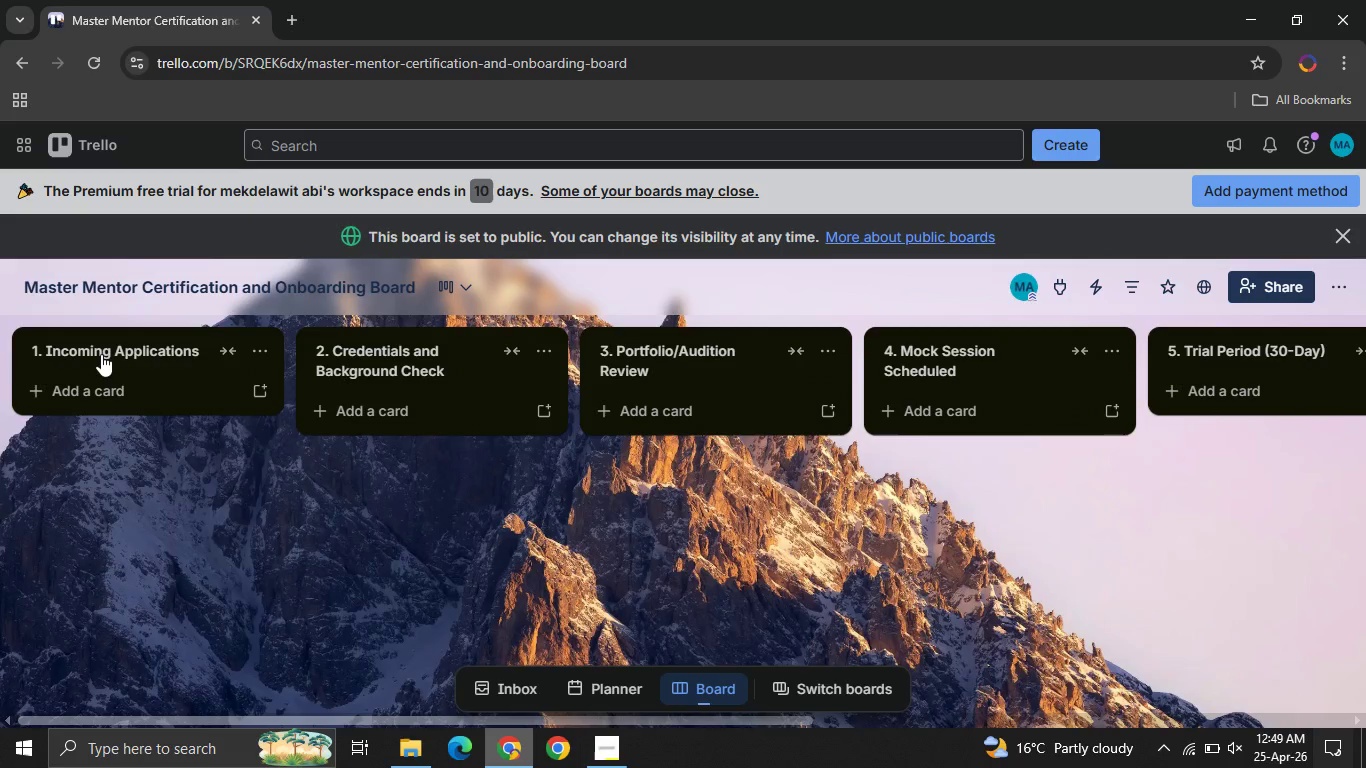 
left_click([101, 354])
 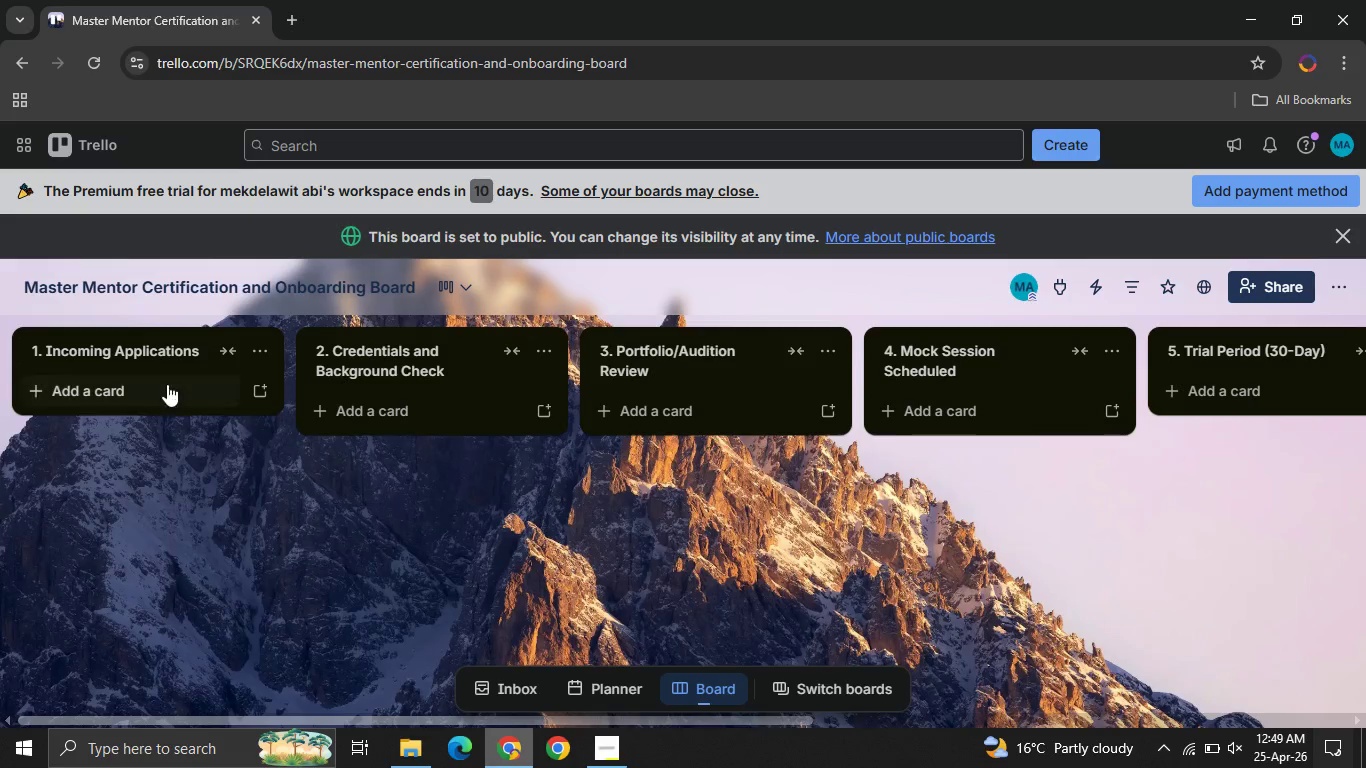 
left_click([127, 416])
 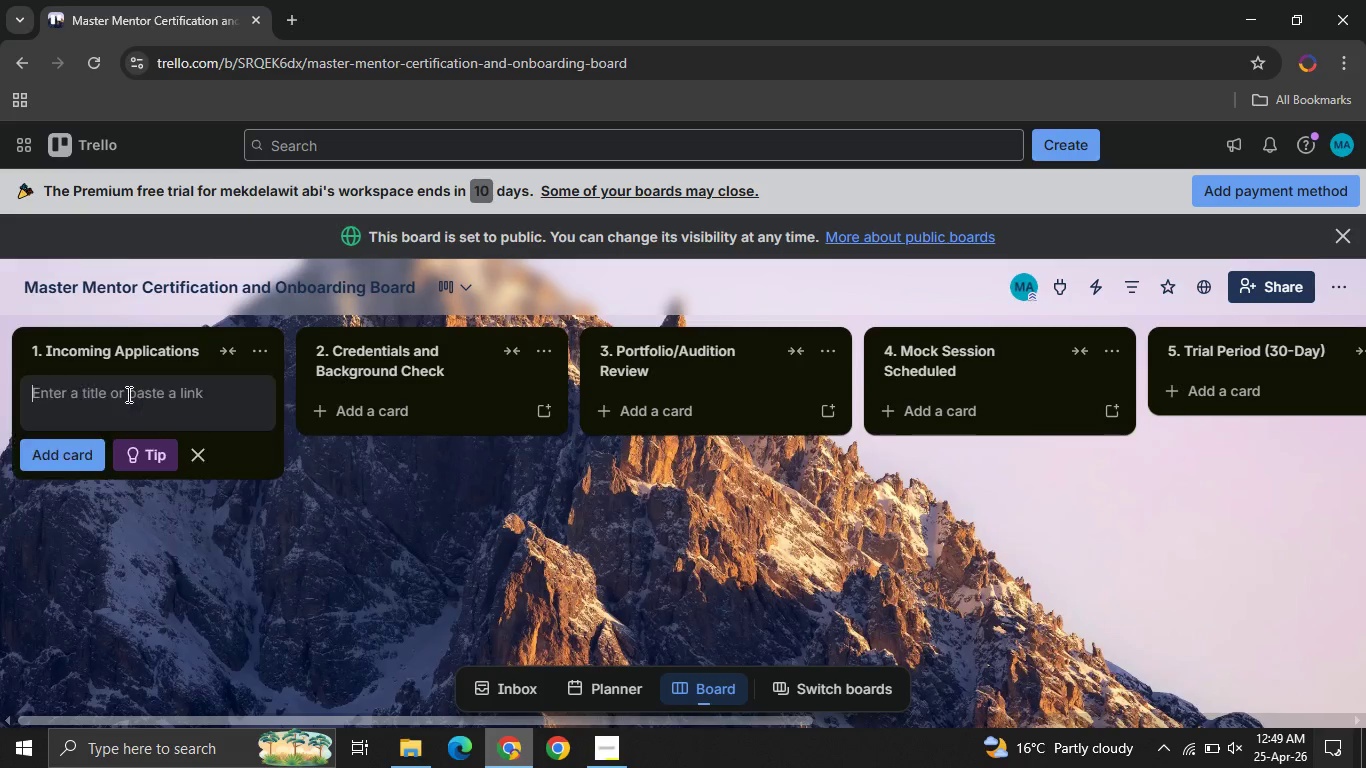 
left_click([127, 394])
 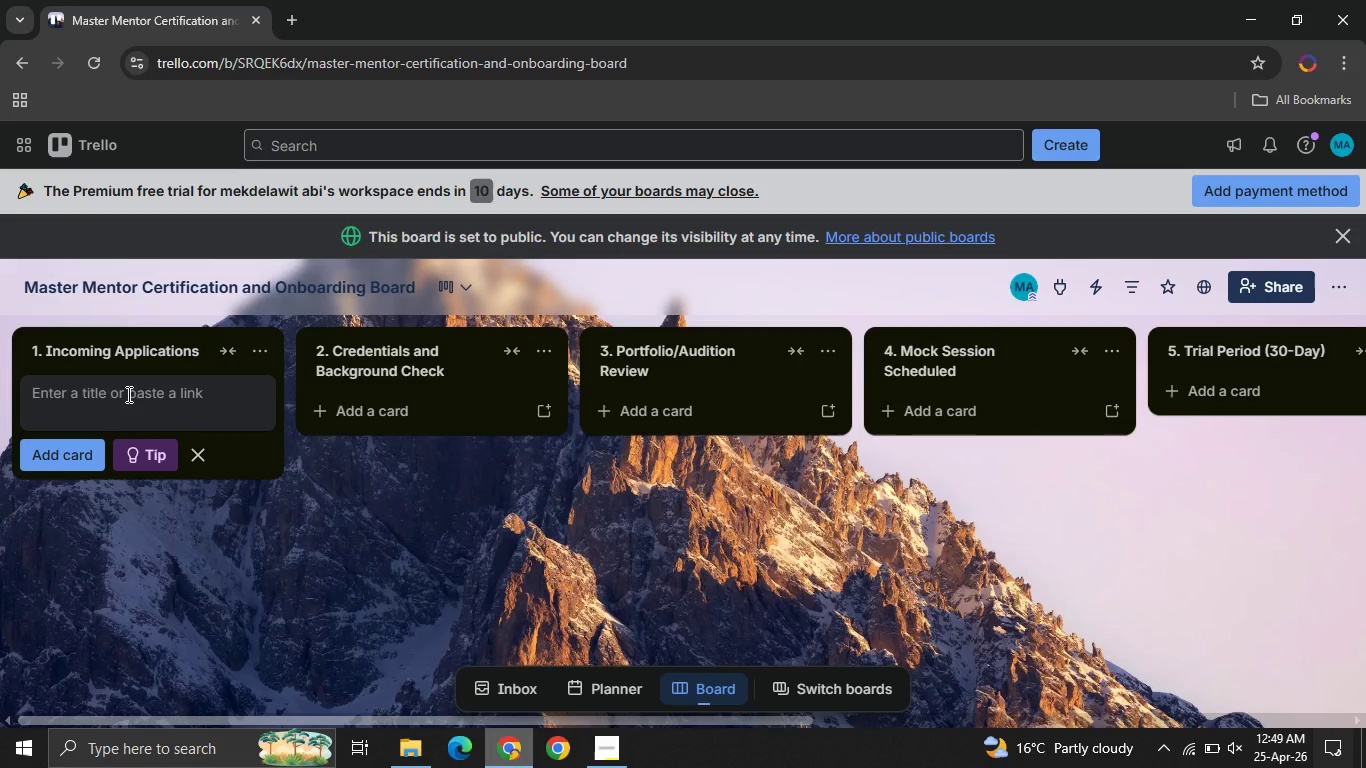 
type(Custom )
 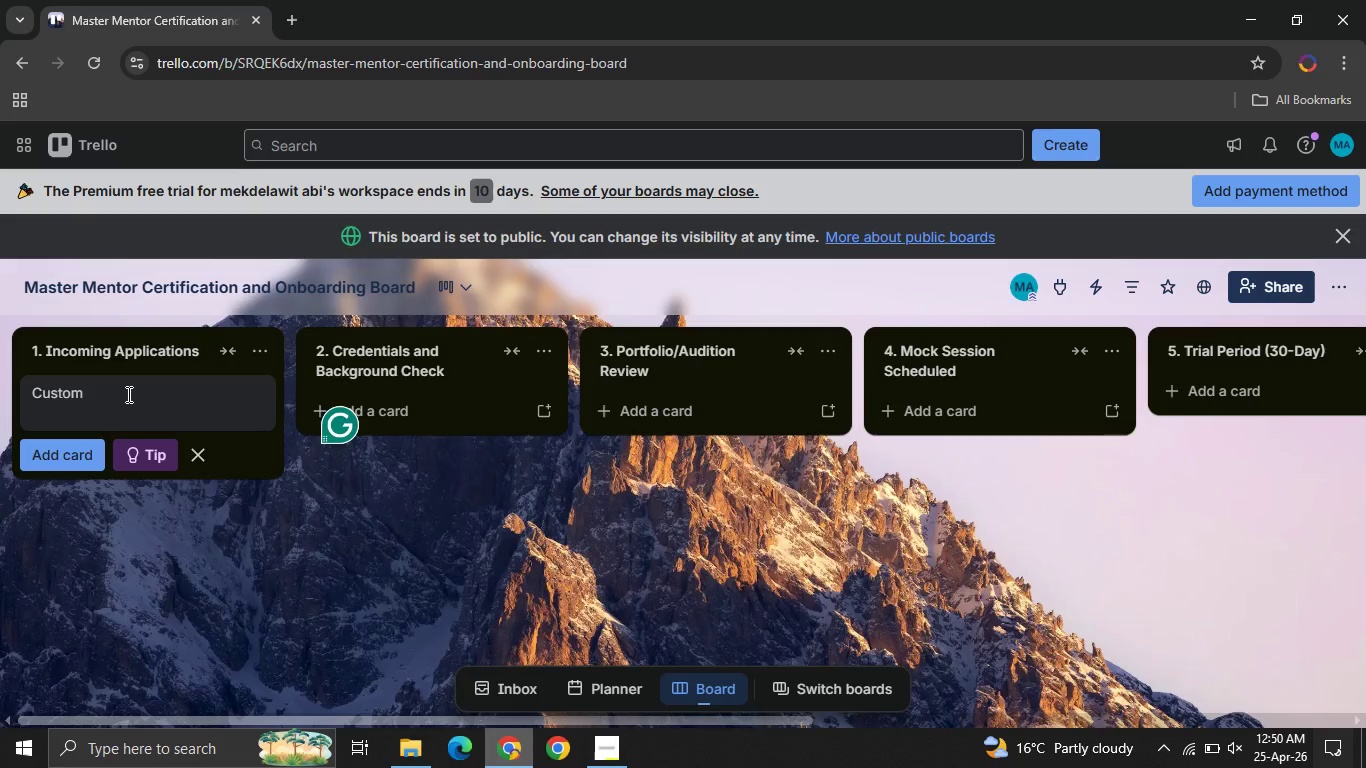 
type(fields )
 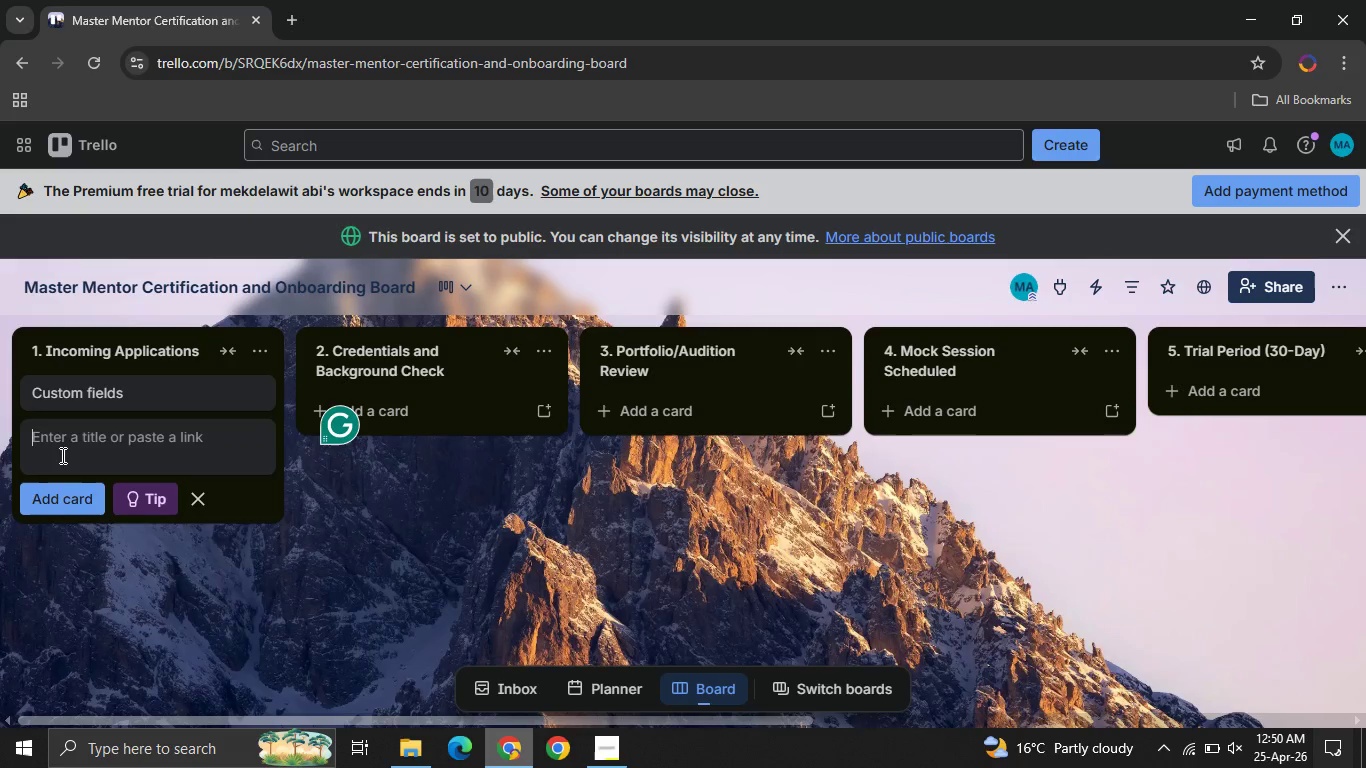 
left_click([61, 455])
 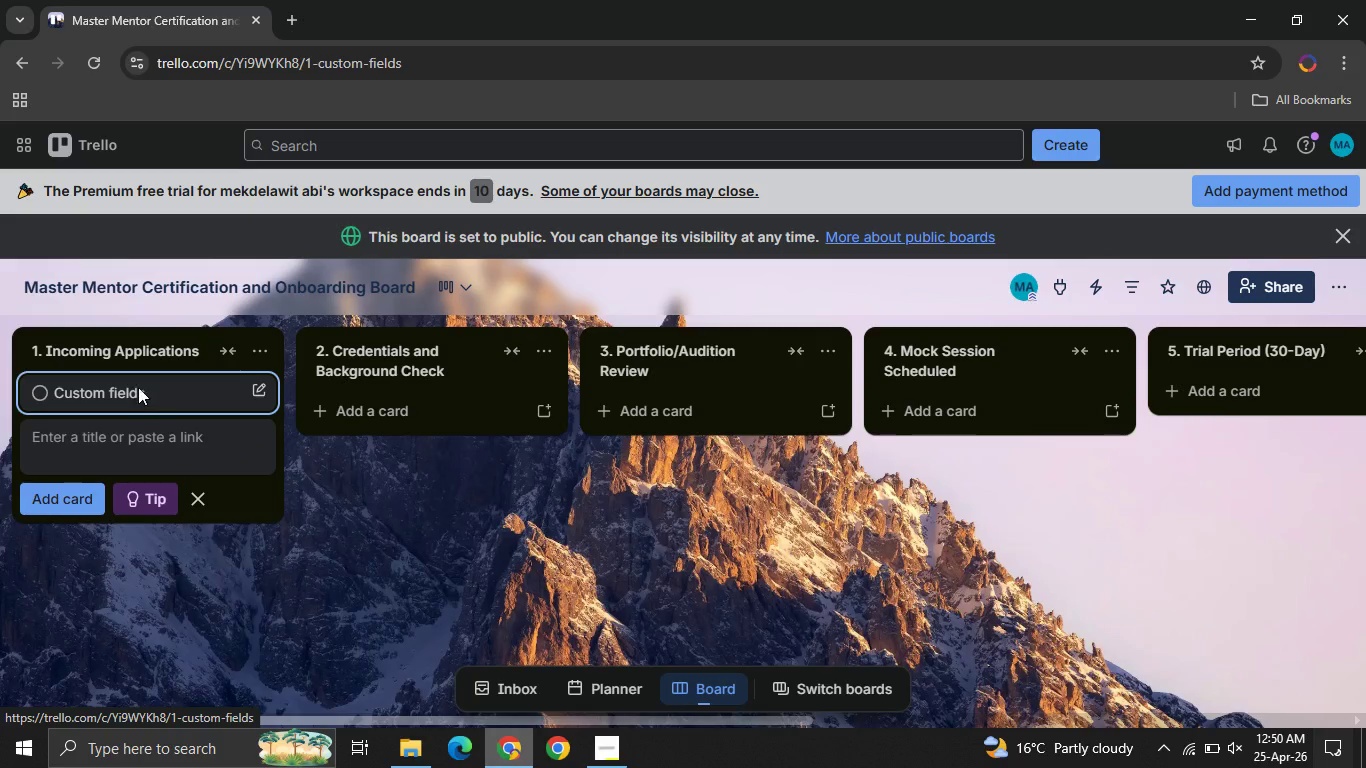 
left_click([138, 387])
 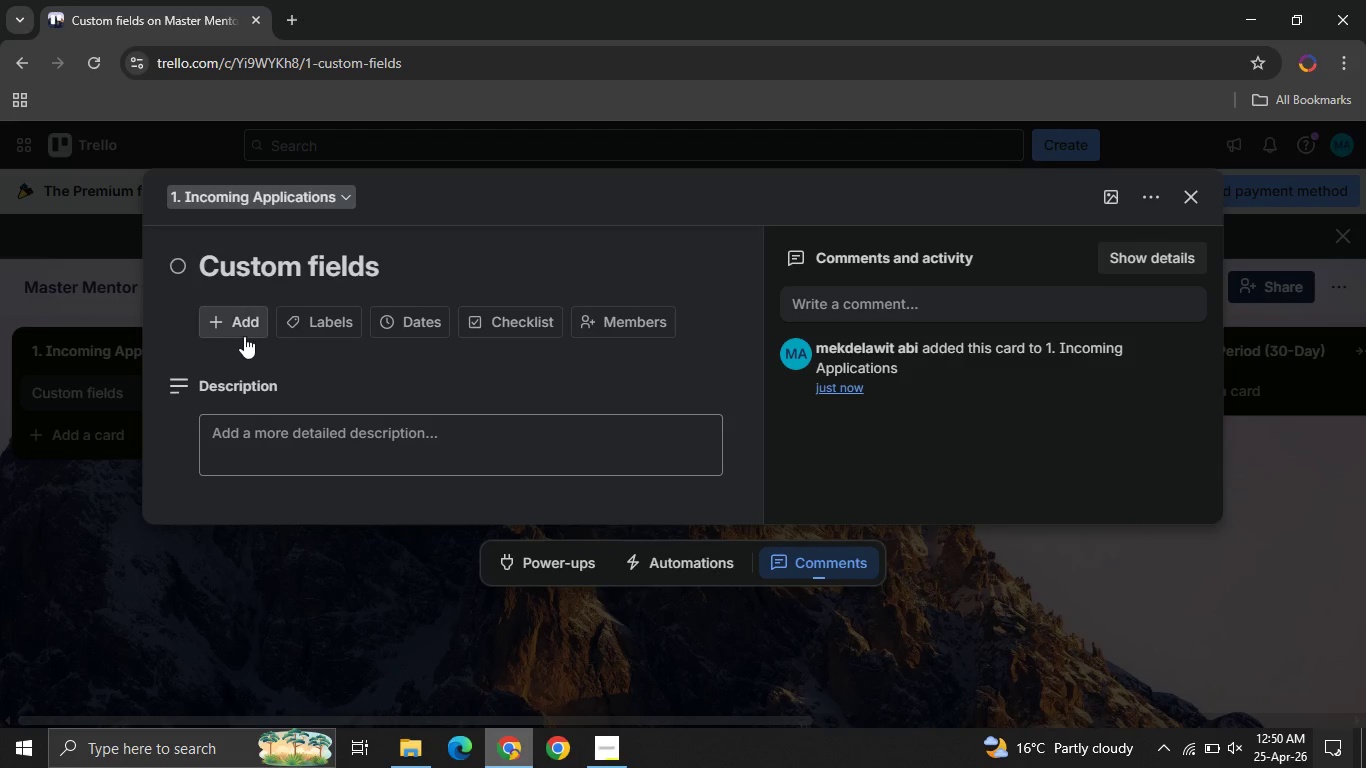 
left_click([244, 336])
 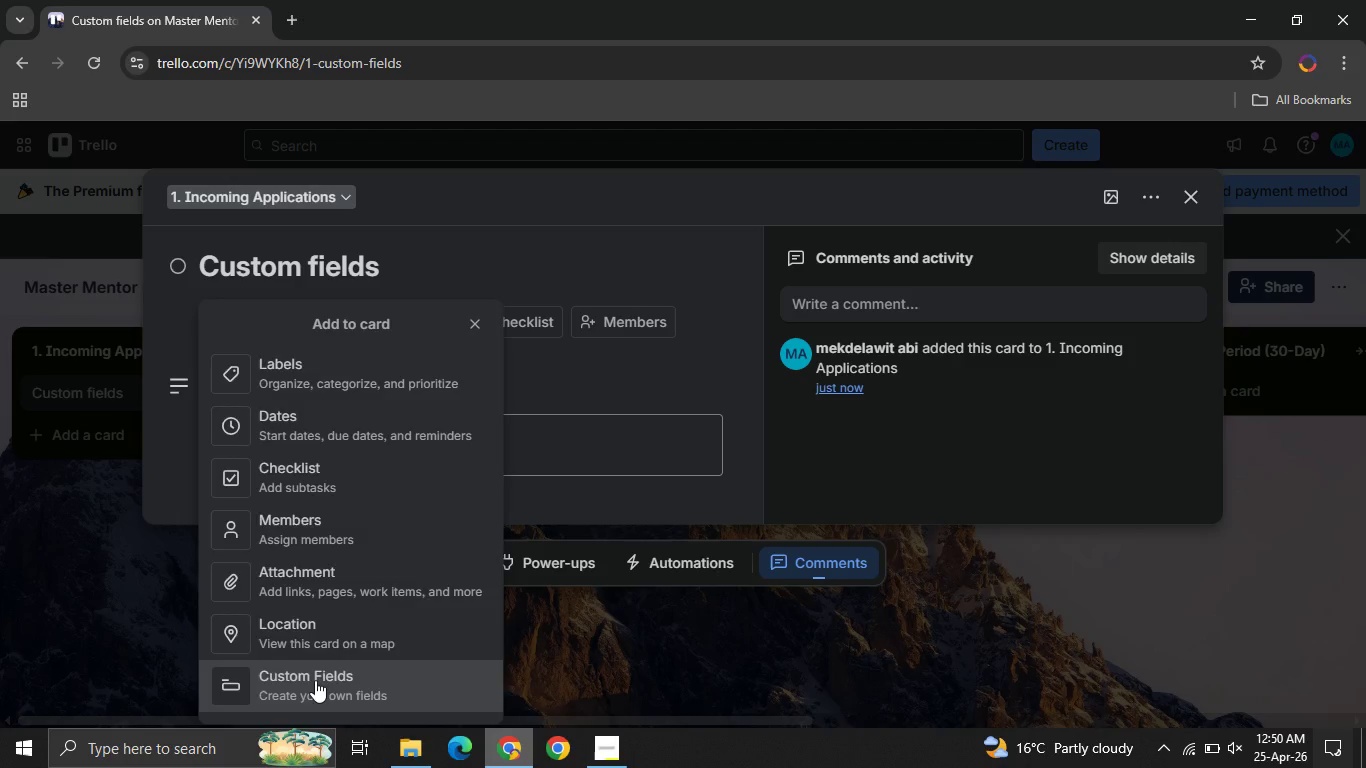 
left_click([315, 680])
 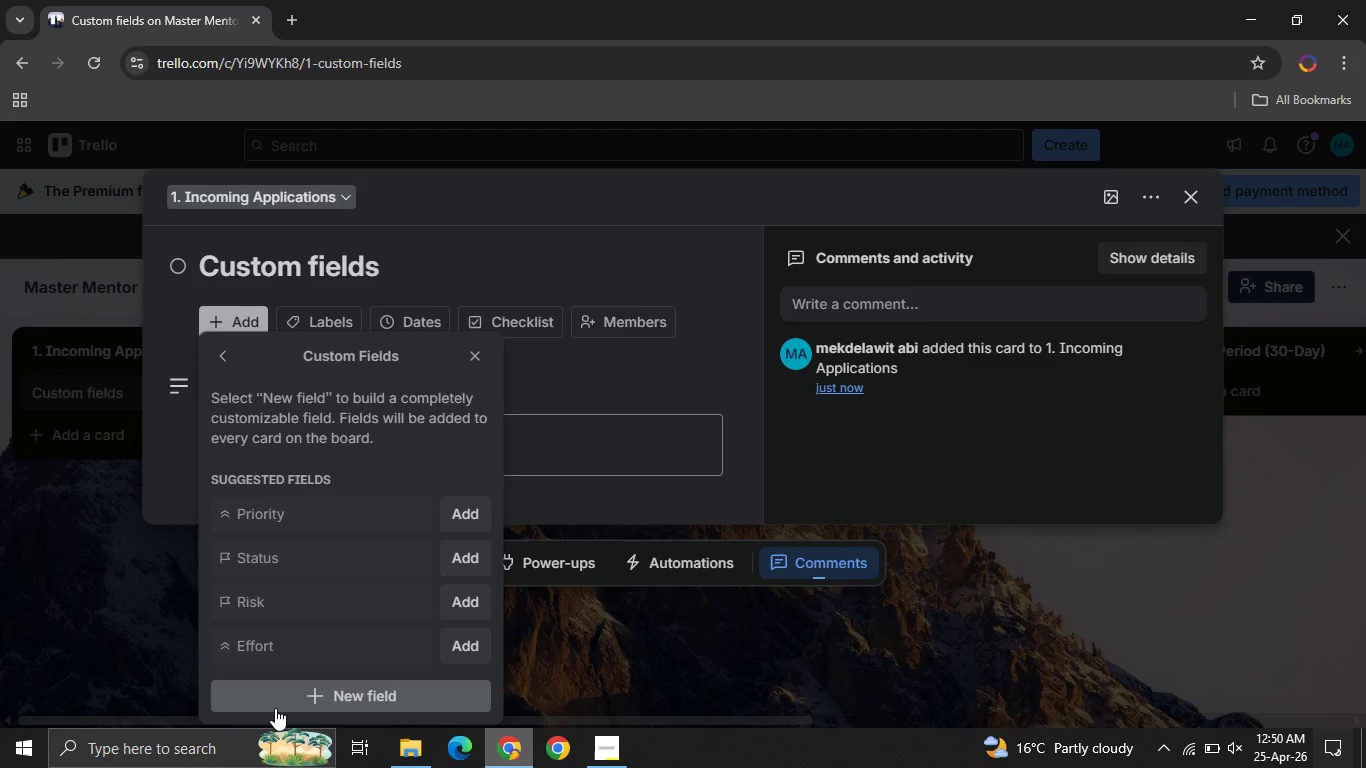 
left_click([275, 708])
 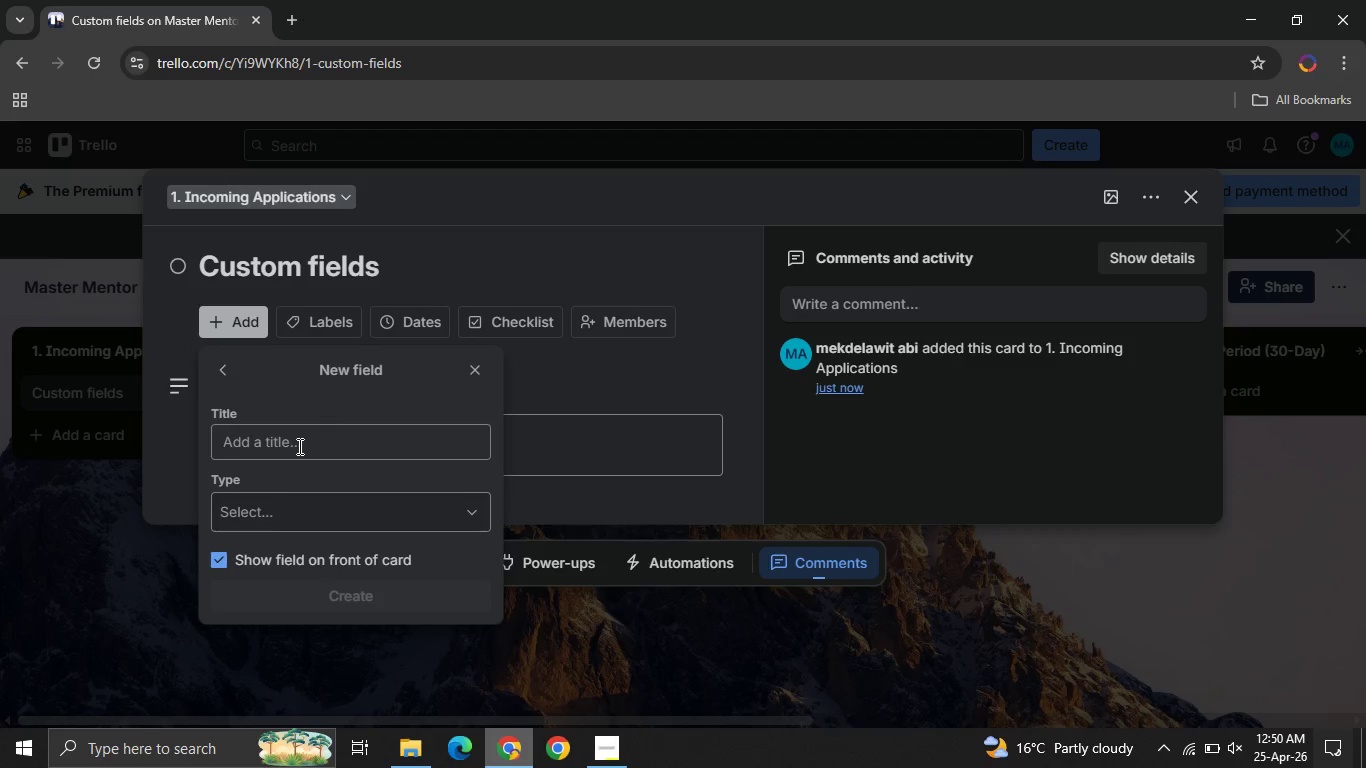 
left_click([298, 446])
 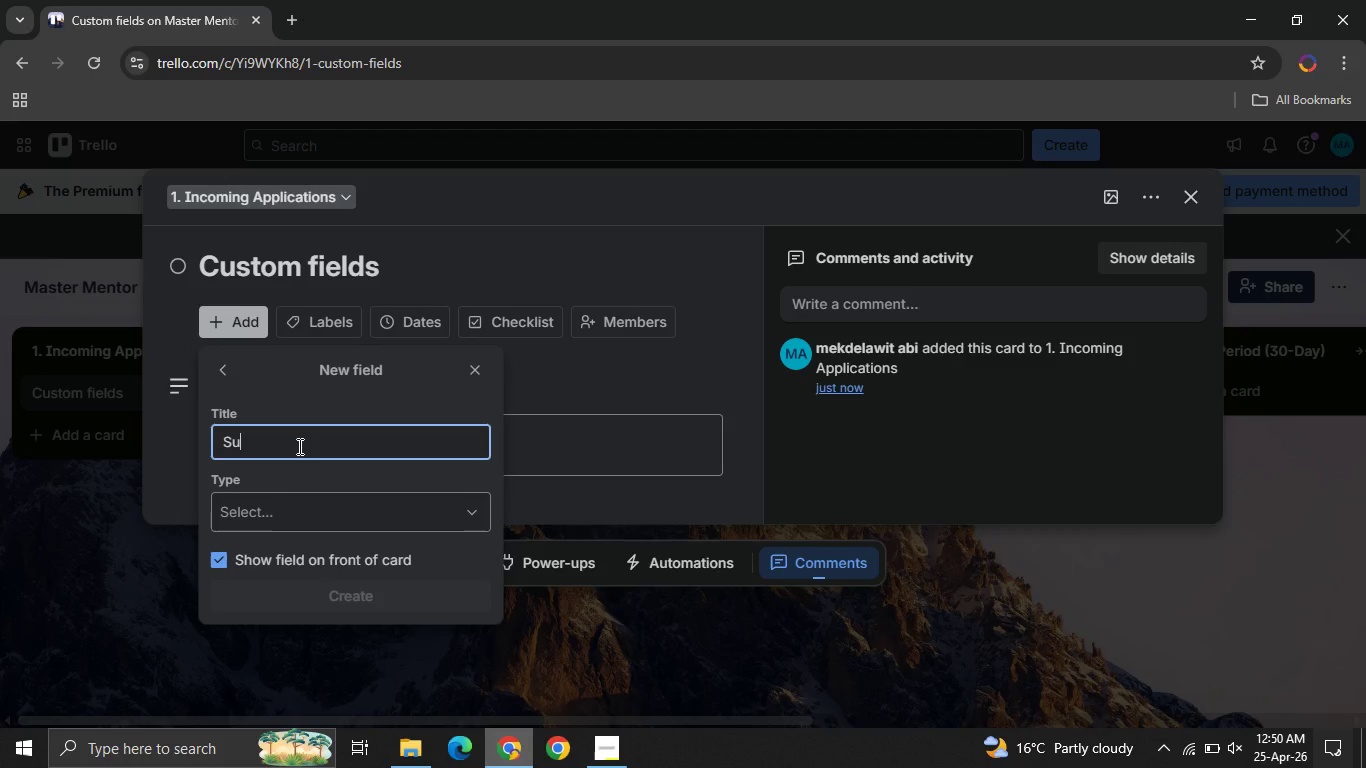 
type(Subject Speciality )
 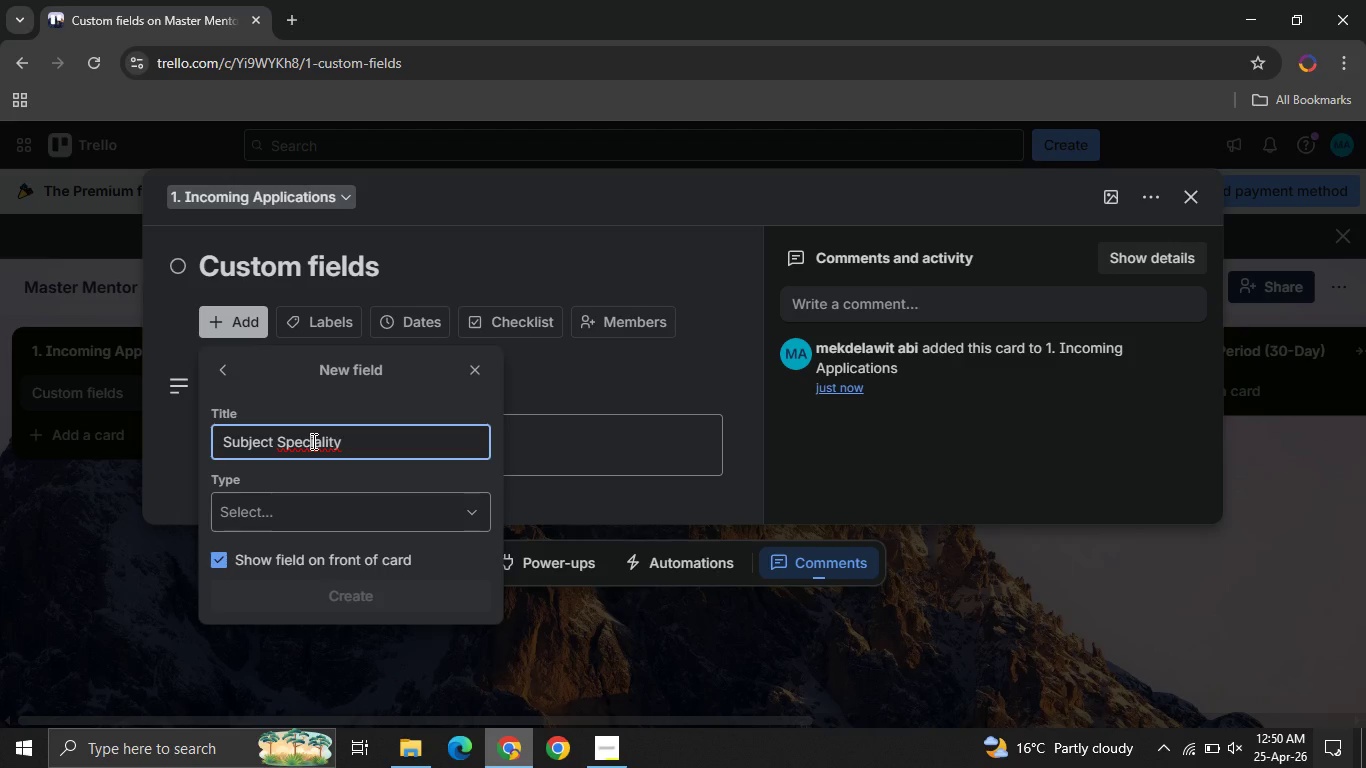 
left_click([312, 441])
 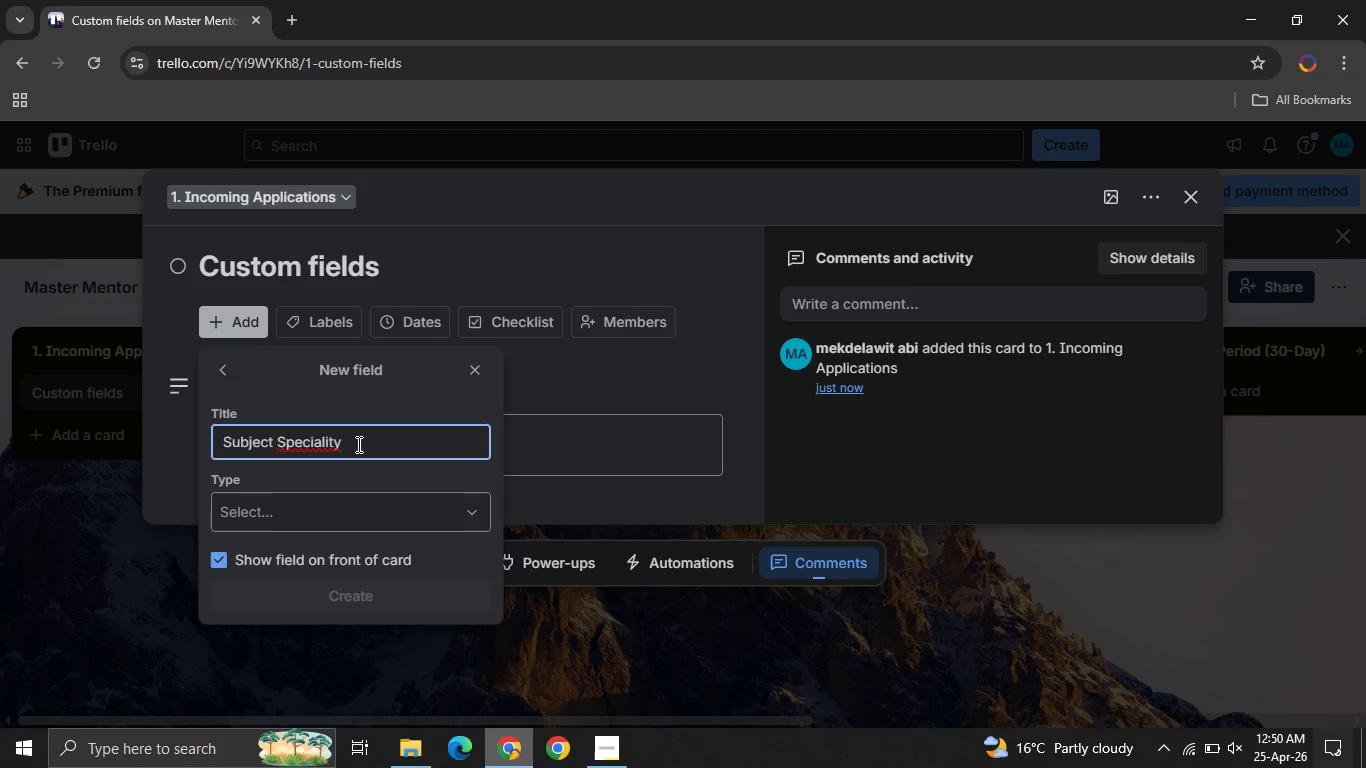 
left_click([357, 444])
 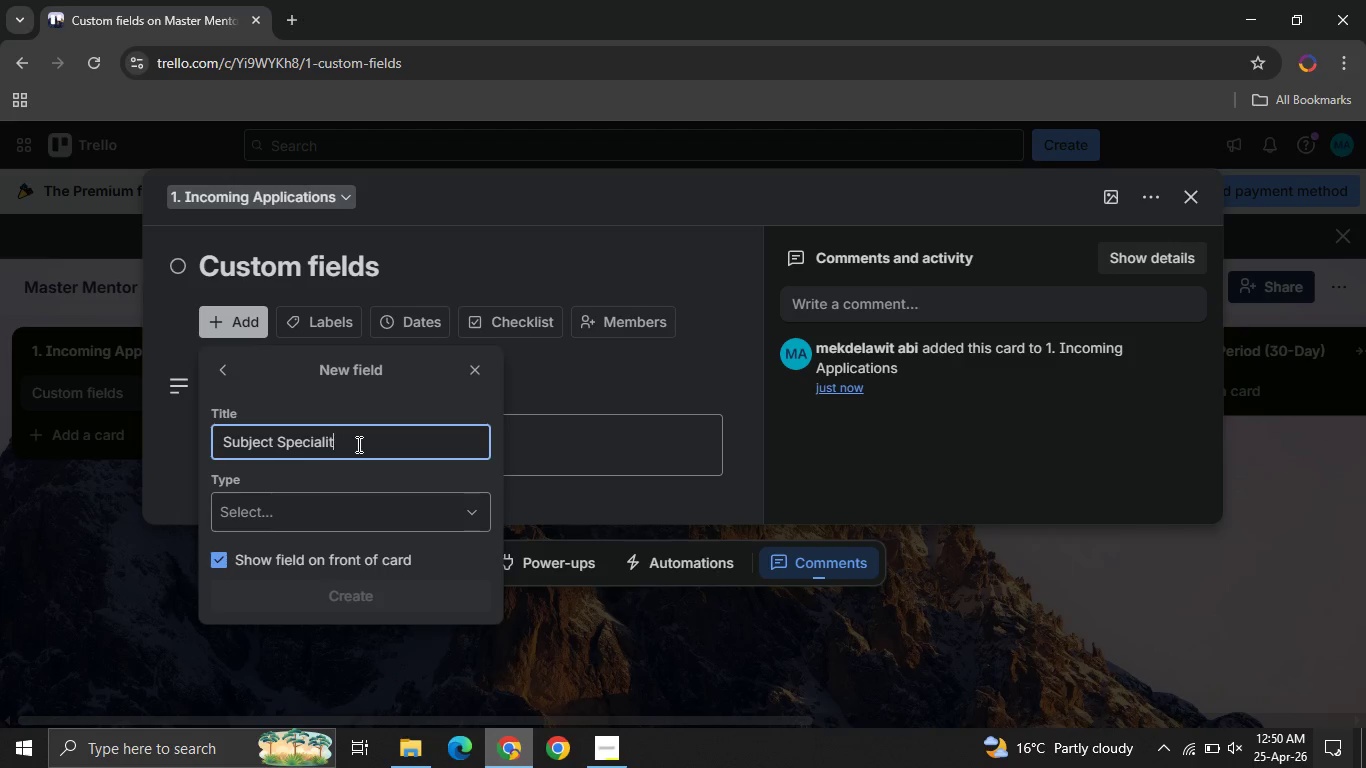 
key(Backspace)
 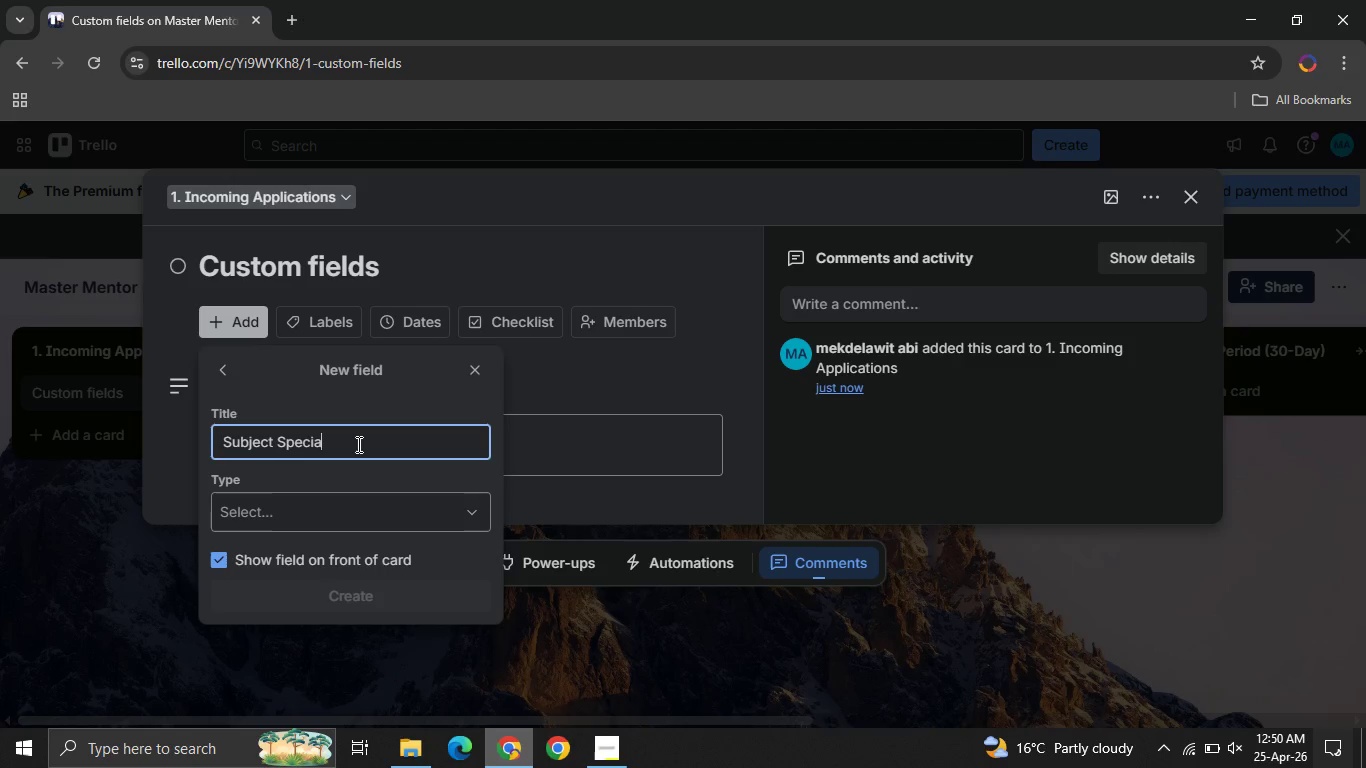 
key(Backspace)
 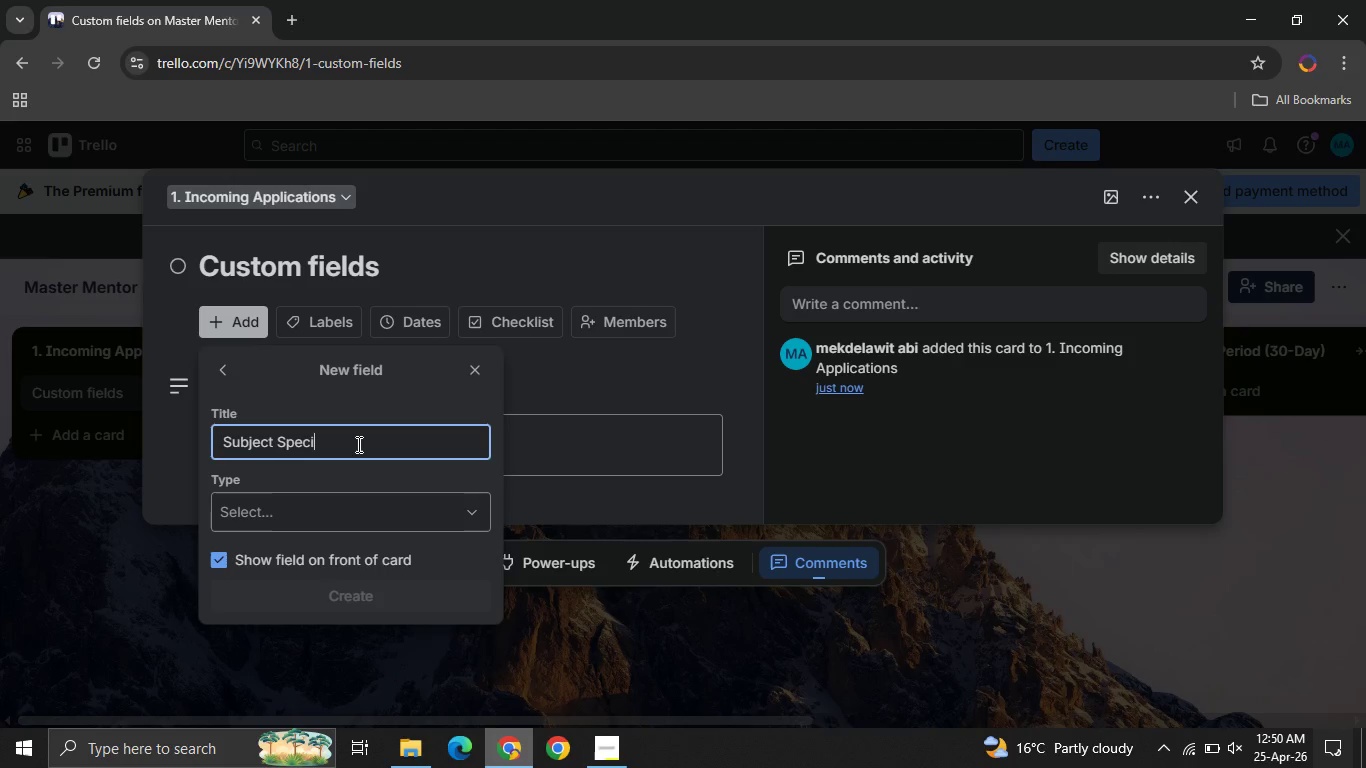 
key(Backspace)
 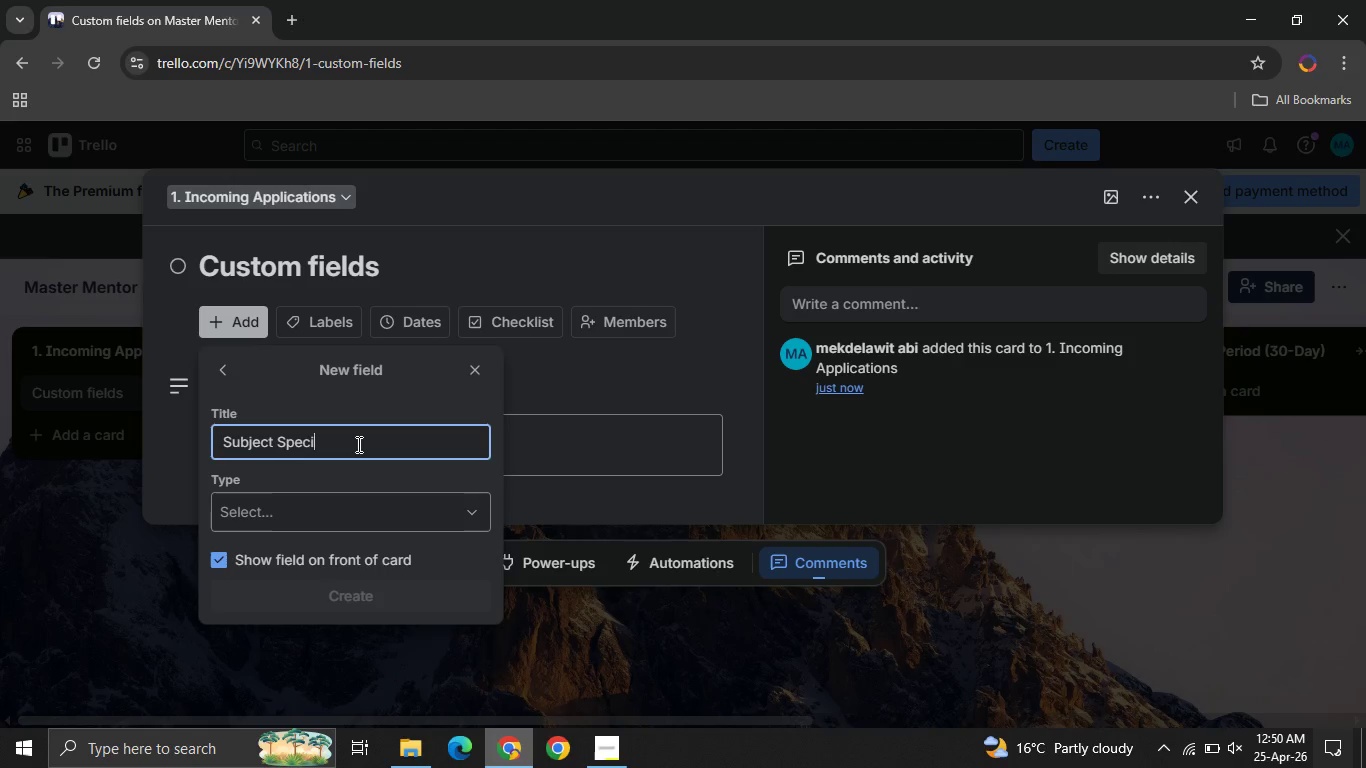 
key(Backspace)
 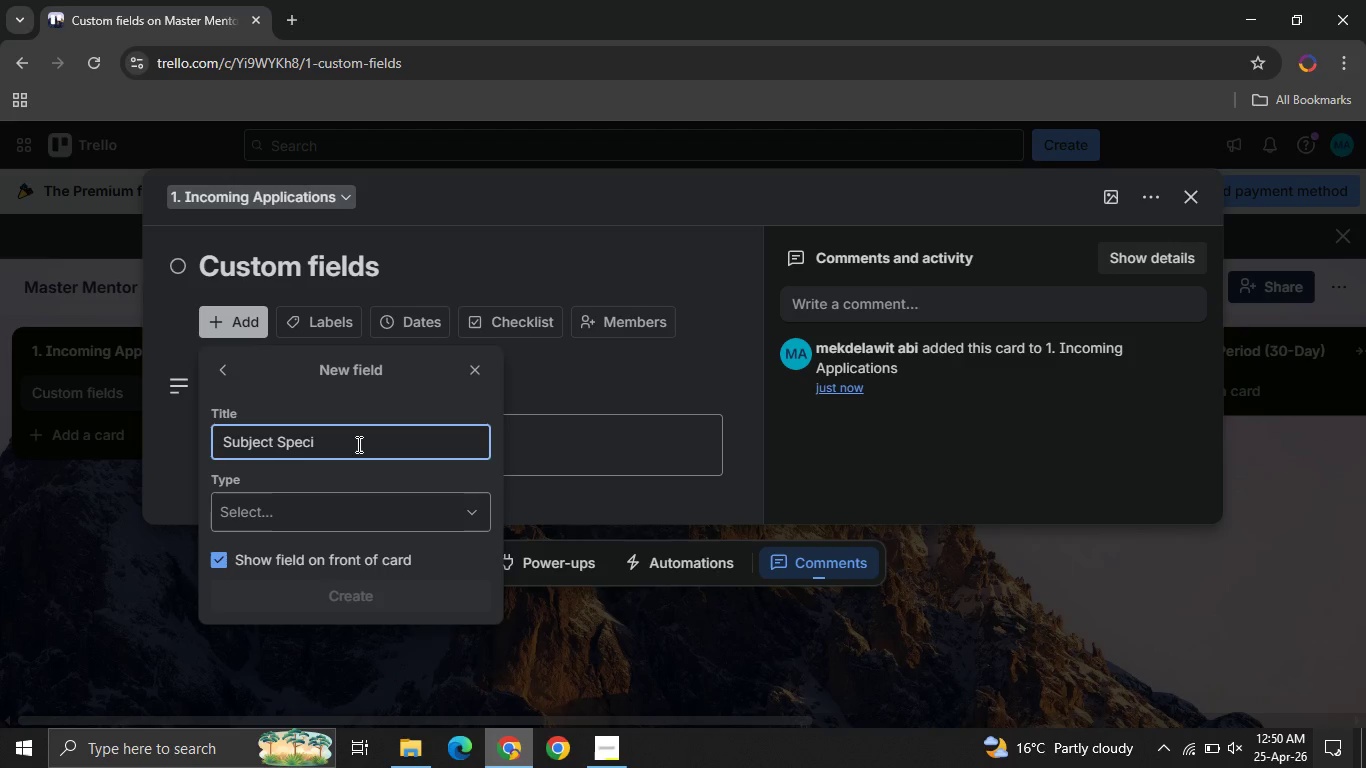 
key(Backspace)
 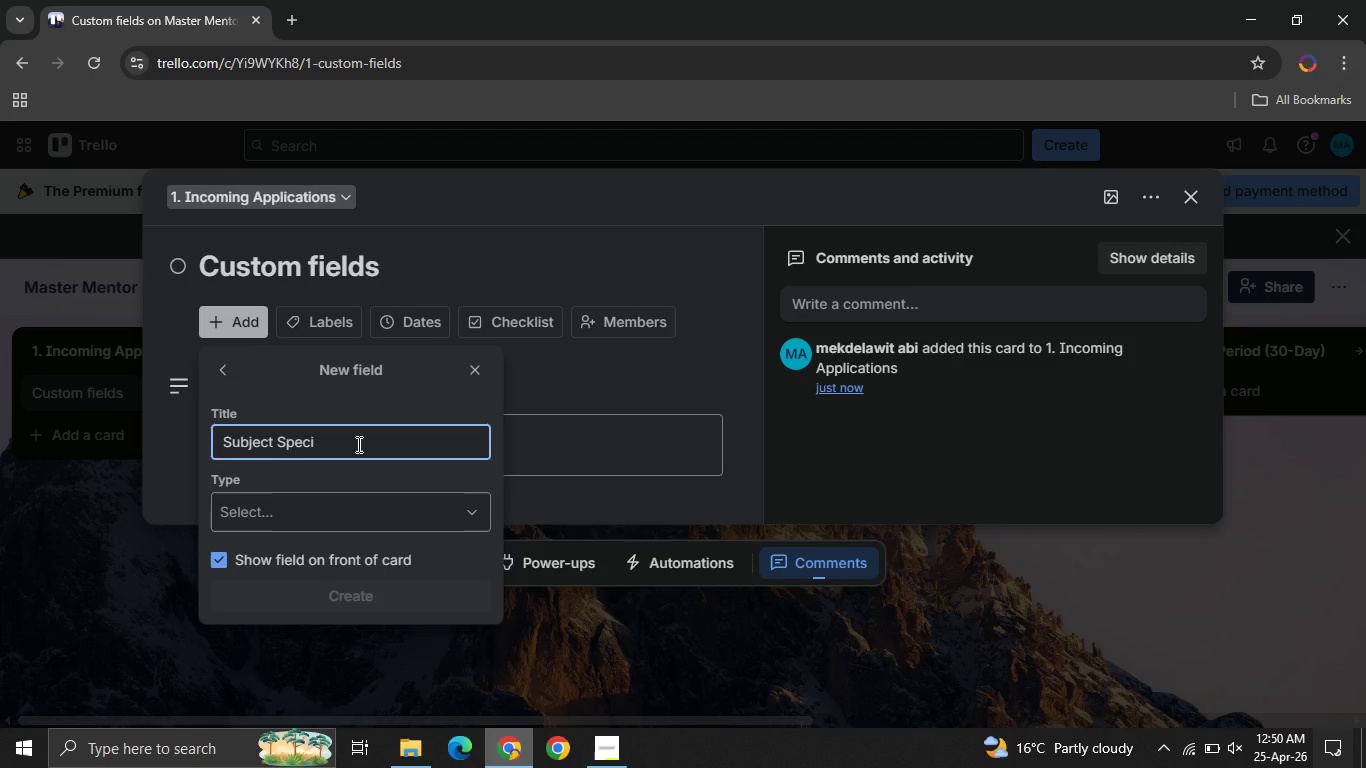 
key(Backspace)
 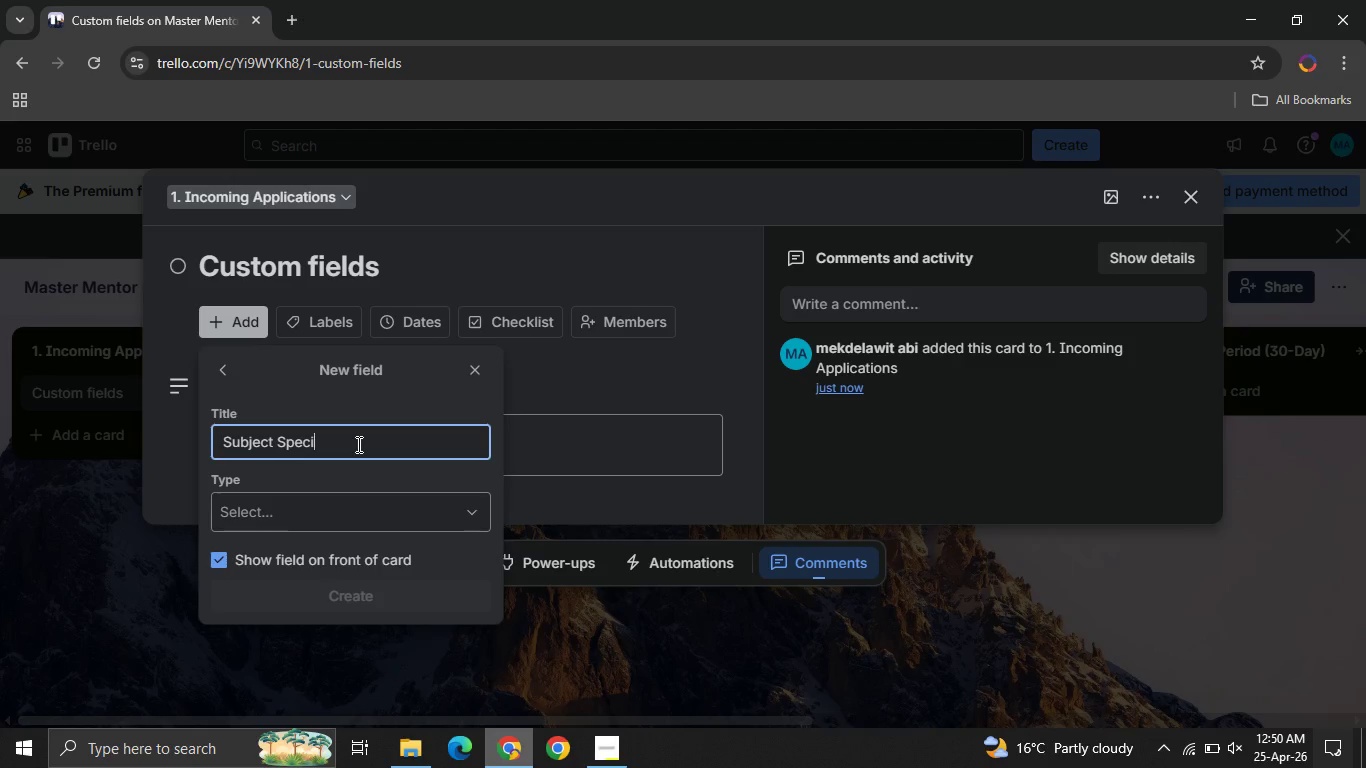 
type(alty )
 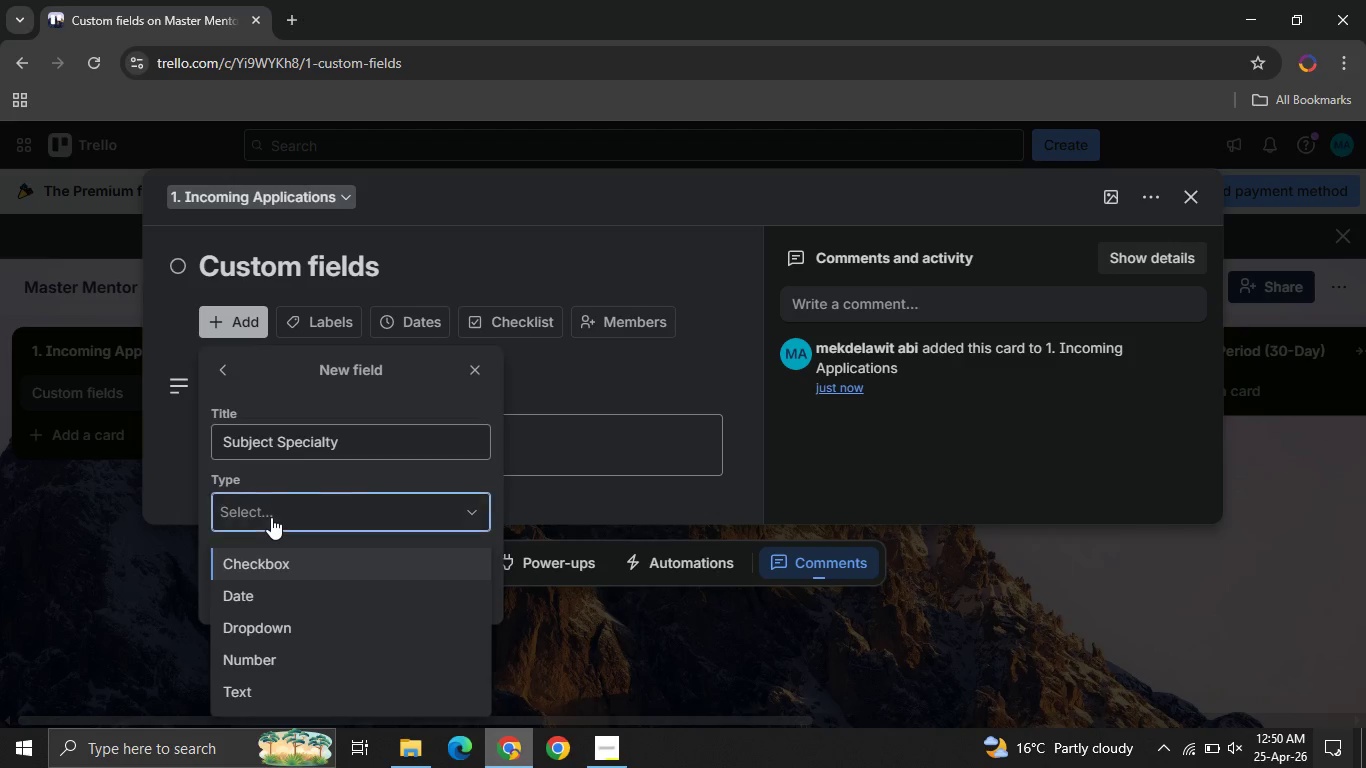 
left_click([271, 517])
 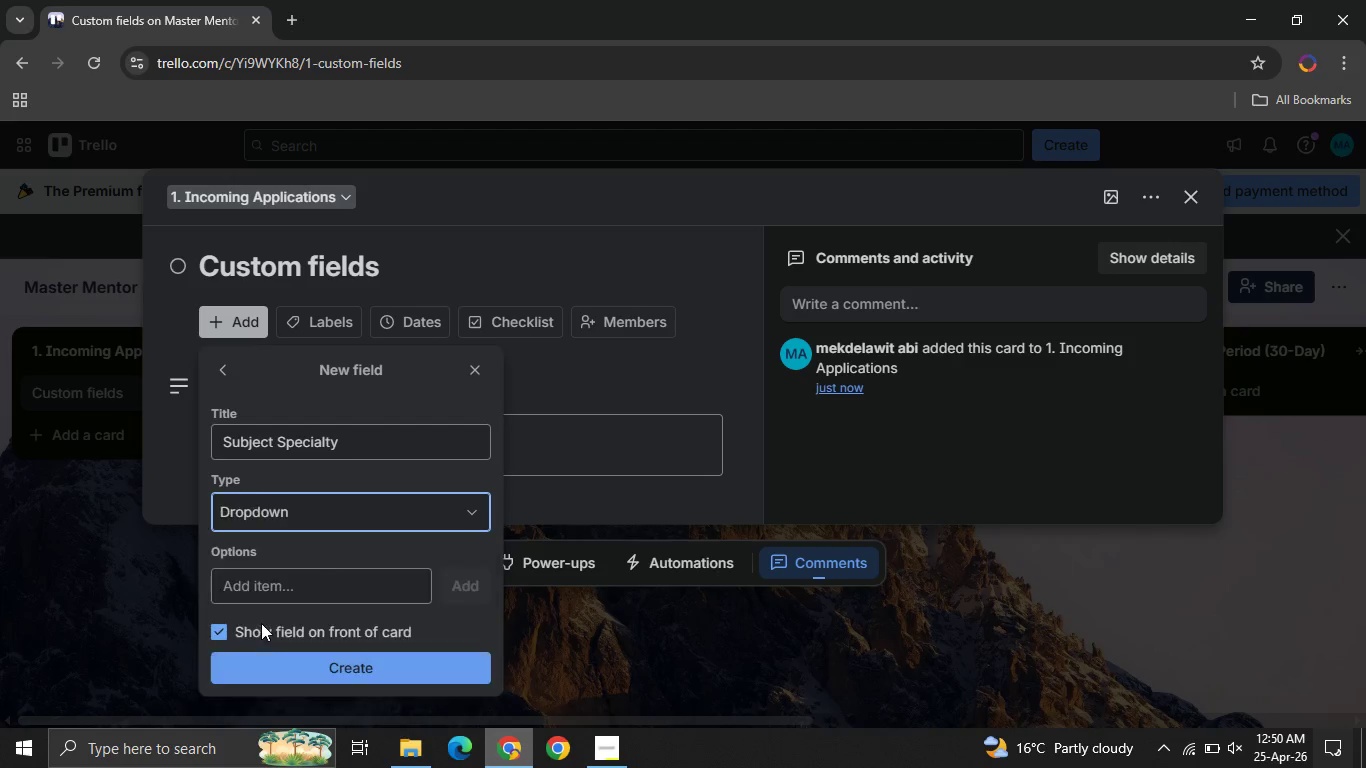 
left_click([261, 623])
 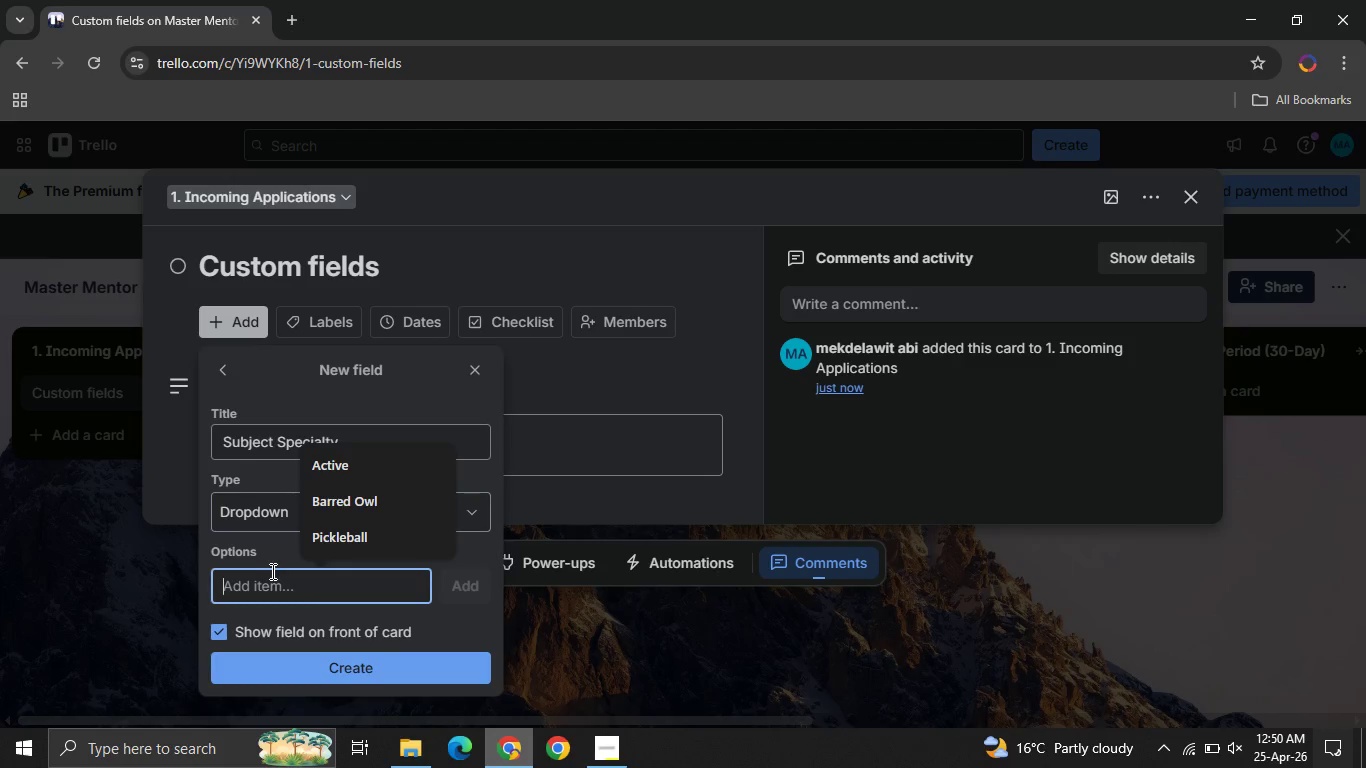 
left_click([271, 571])
 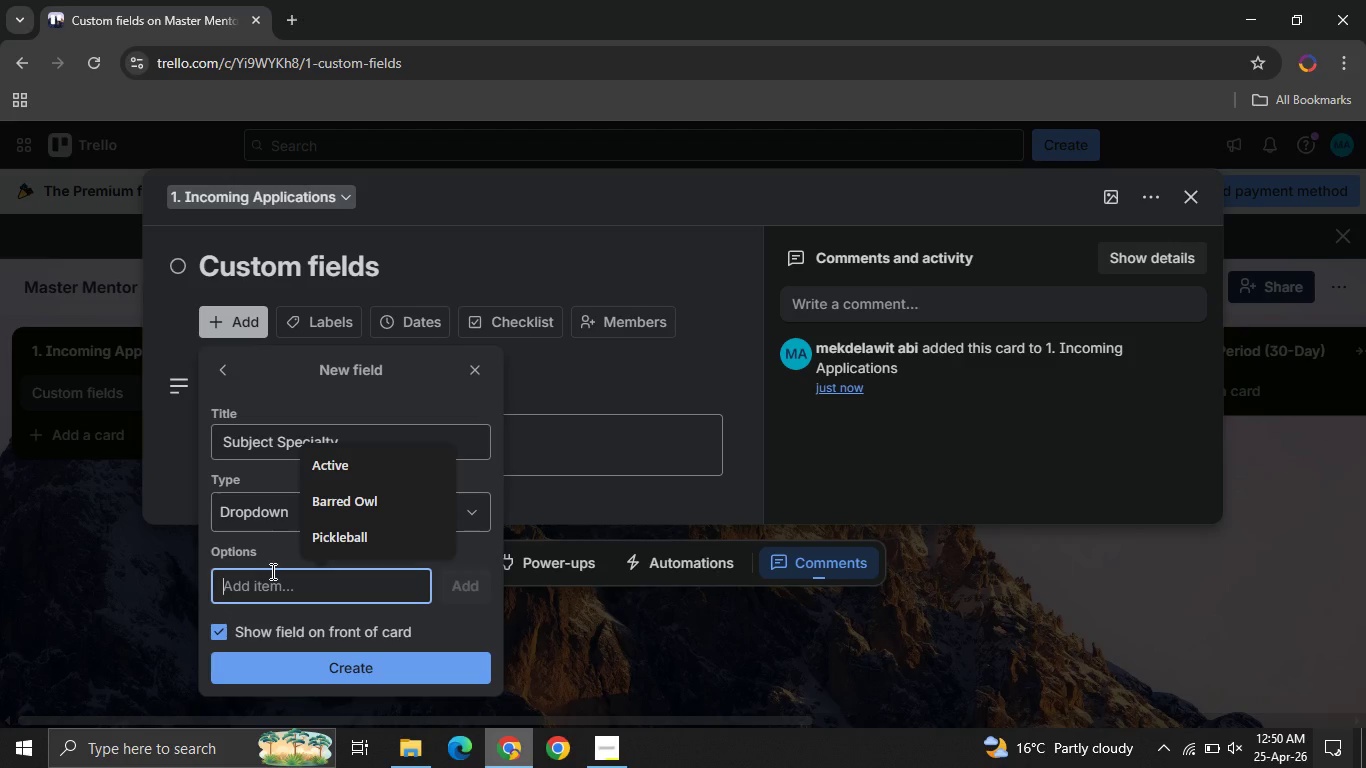 
type(Classical Pia)
key(Backspace)
key(Backspace)
key(Backspace)
type(piano )
 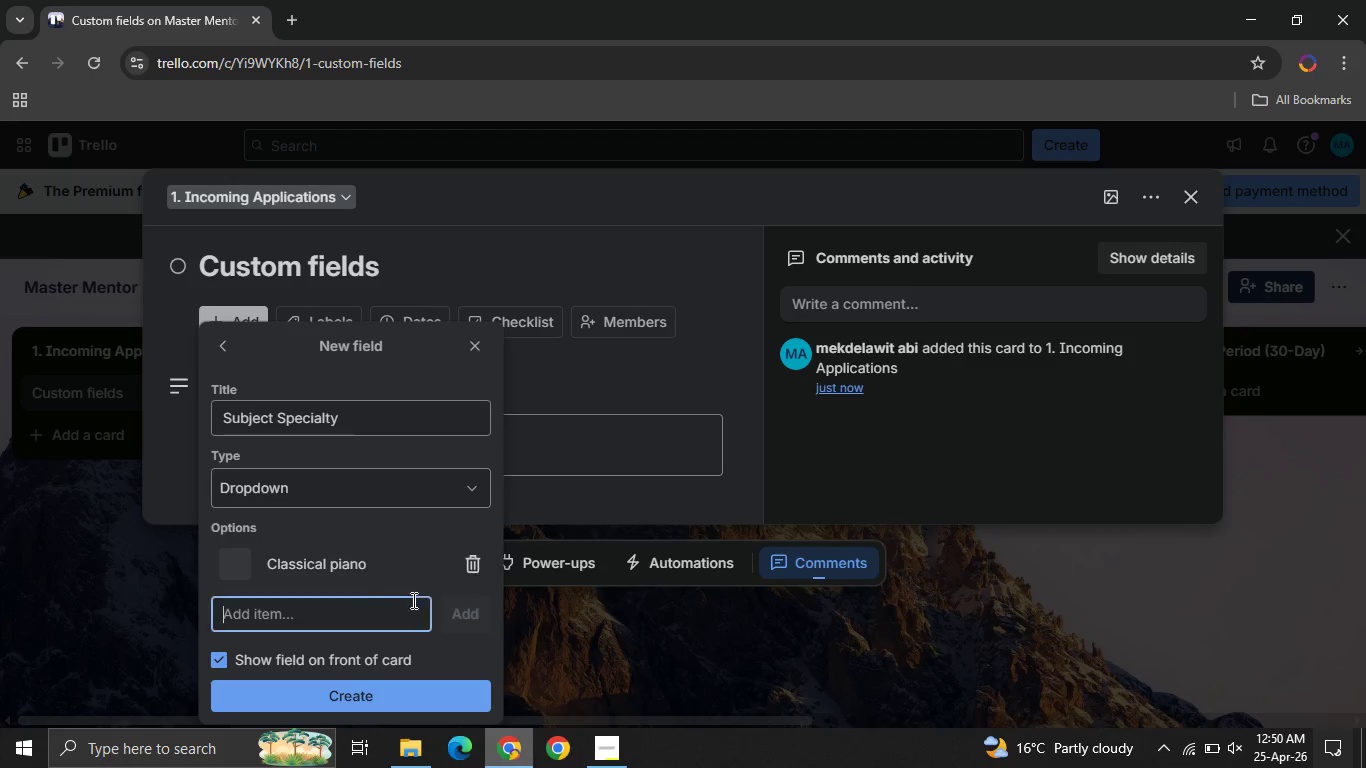 
left_click([468, 588])
 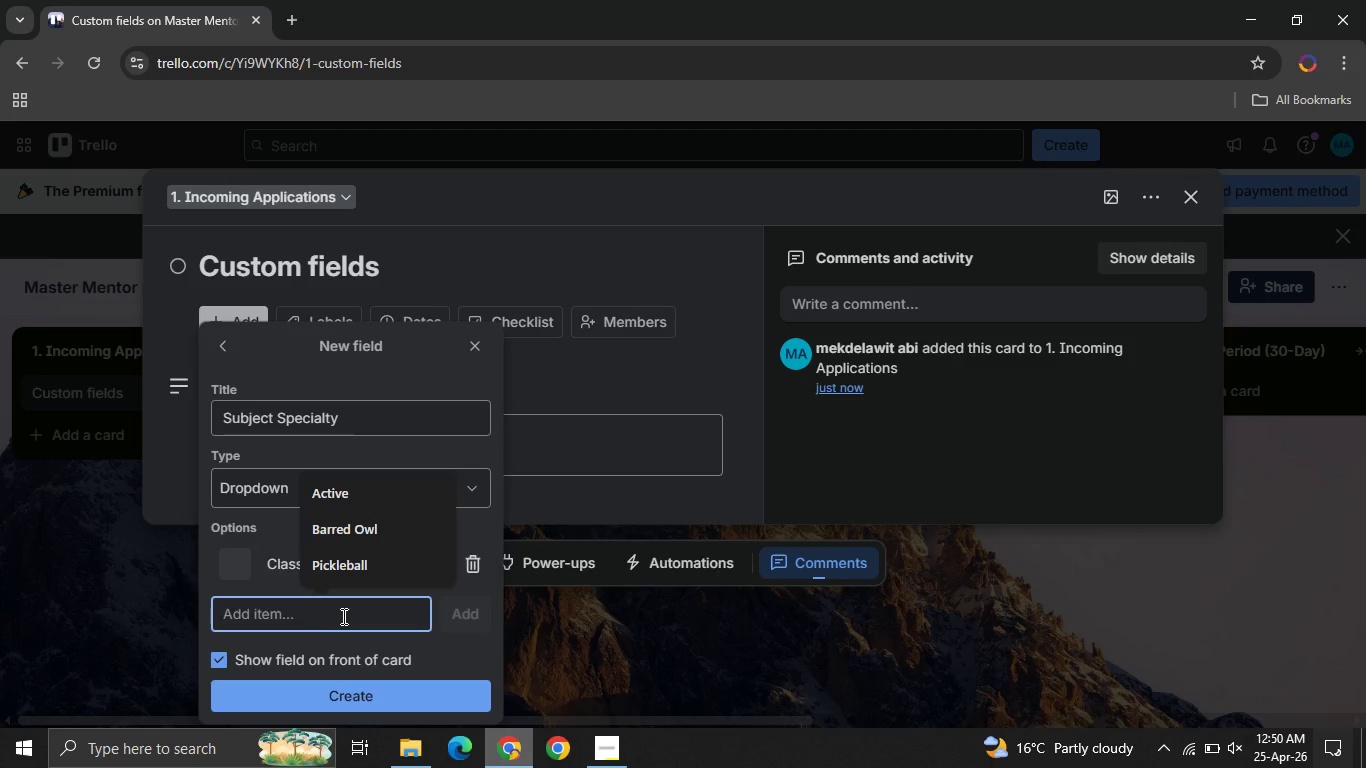 
left_click([342, 616])
 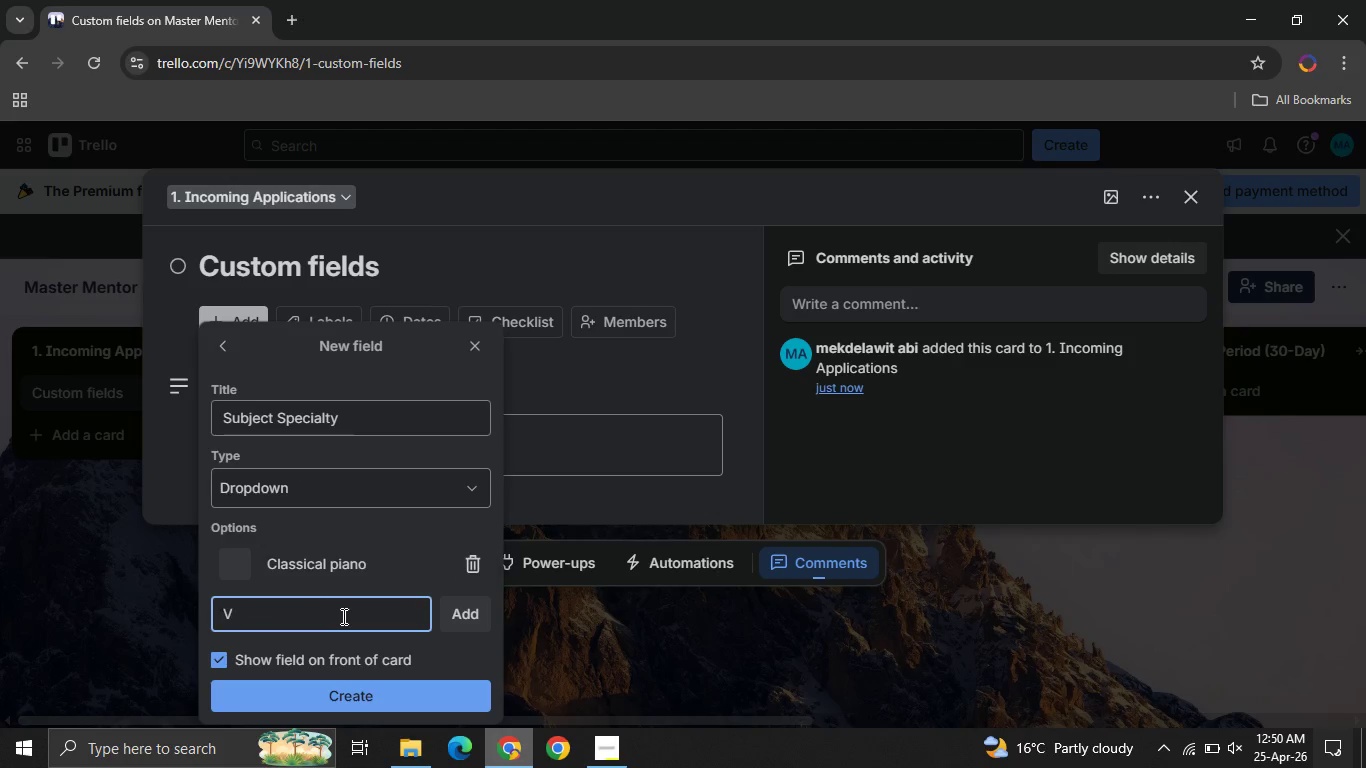 
type(Violin Pe)
key(Backspace)
key(Backspace)
type(performance )
 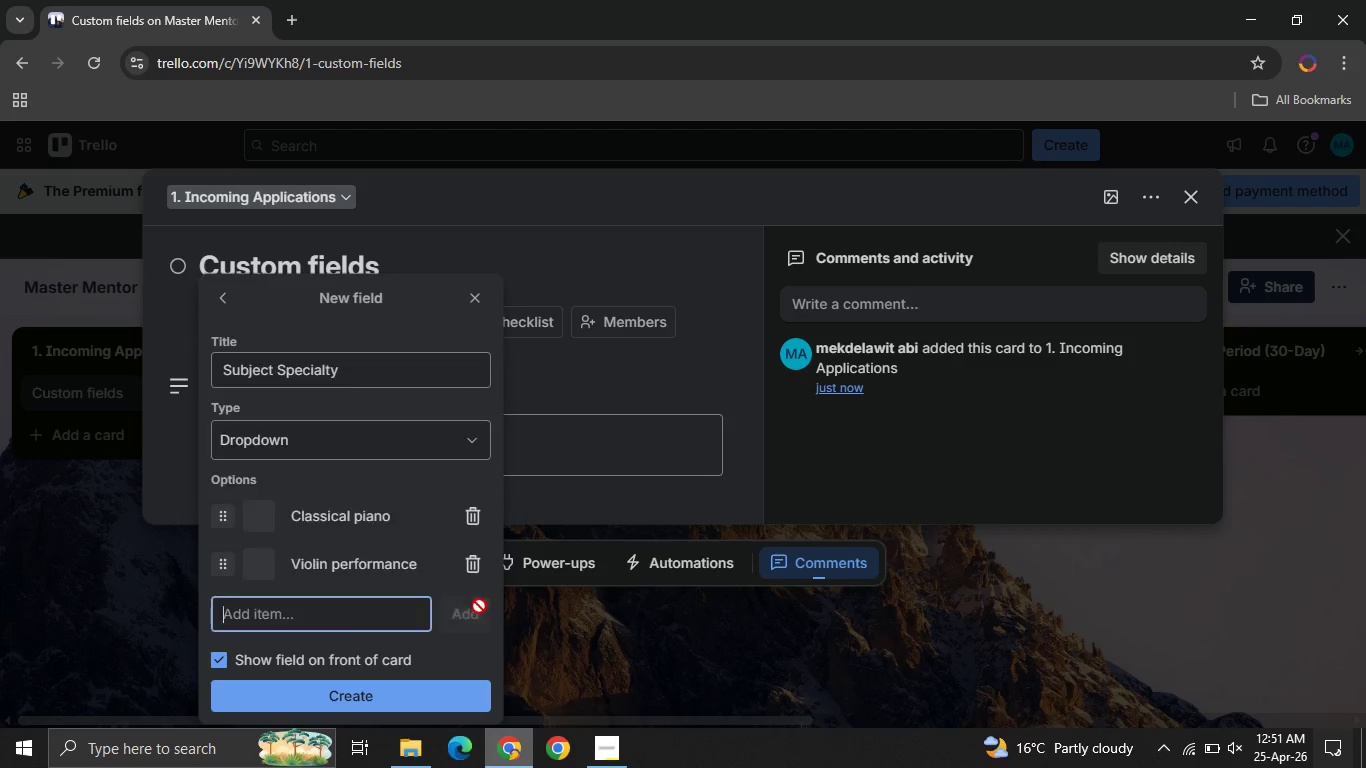 
left_click([479, 606])
 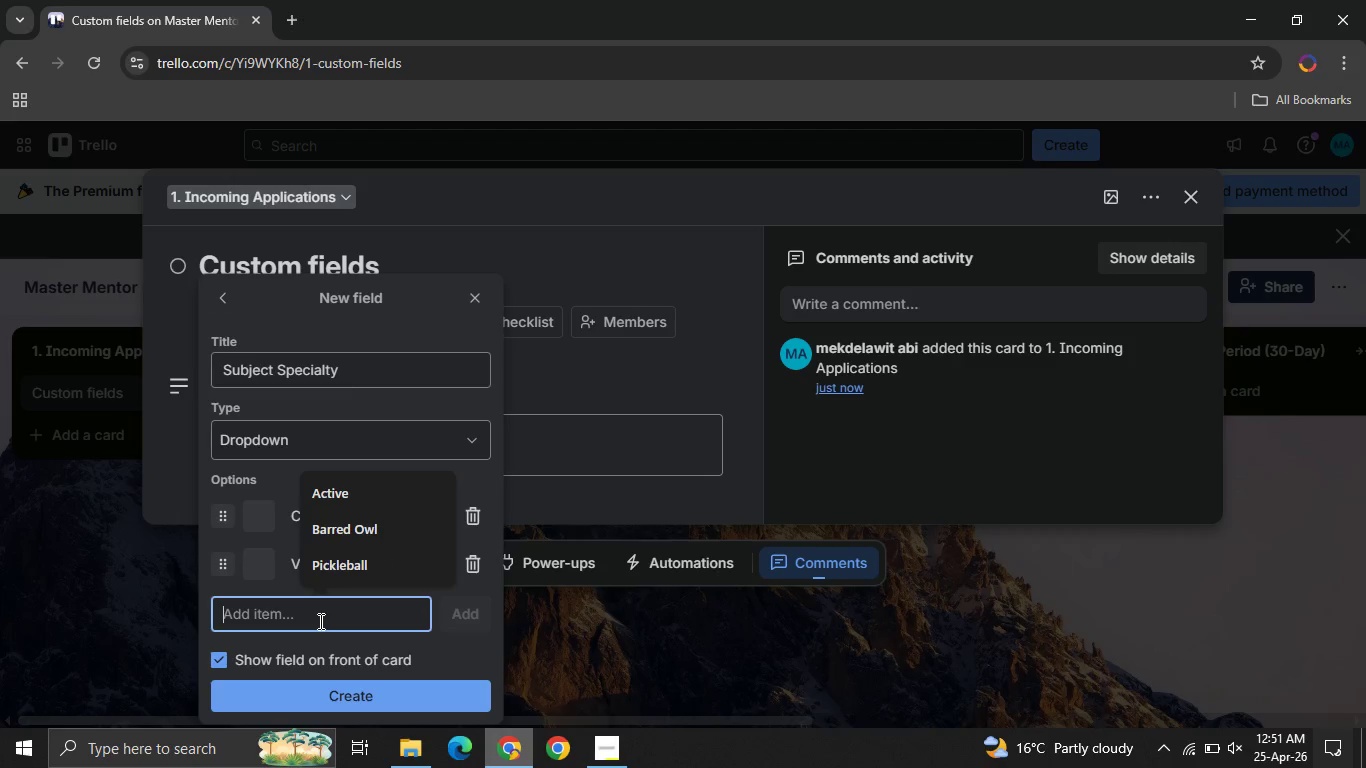 
left_click([319, 621])
 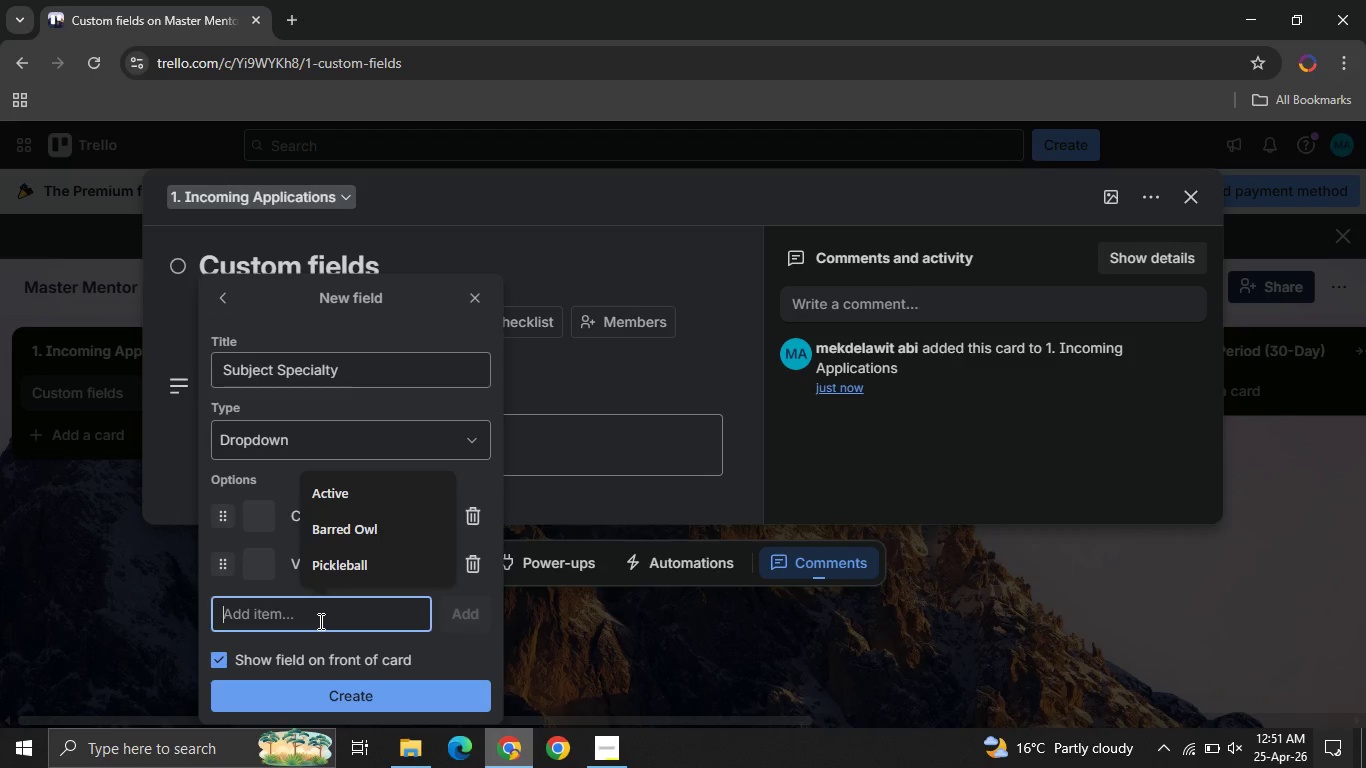 
key(CapsLock)
 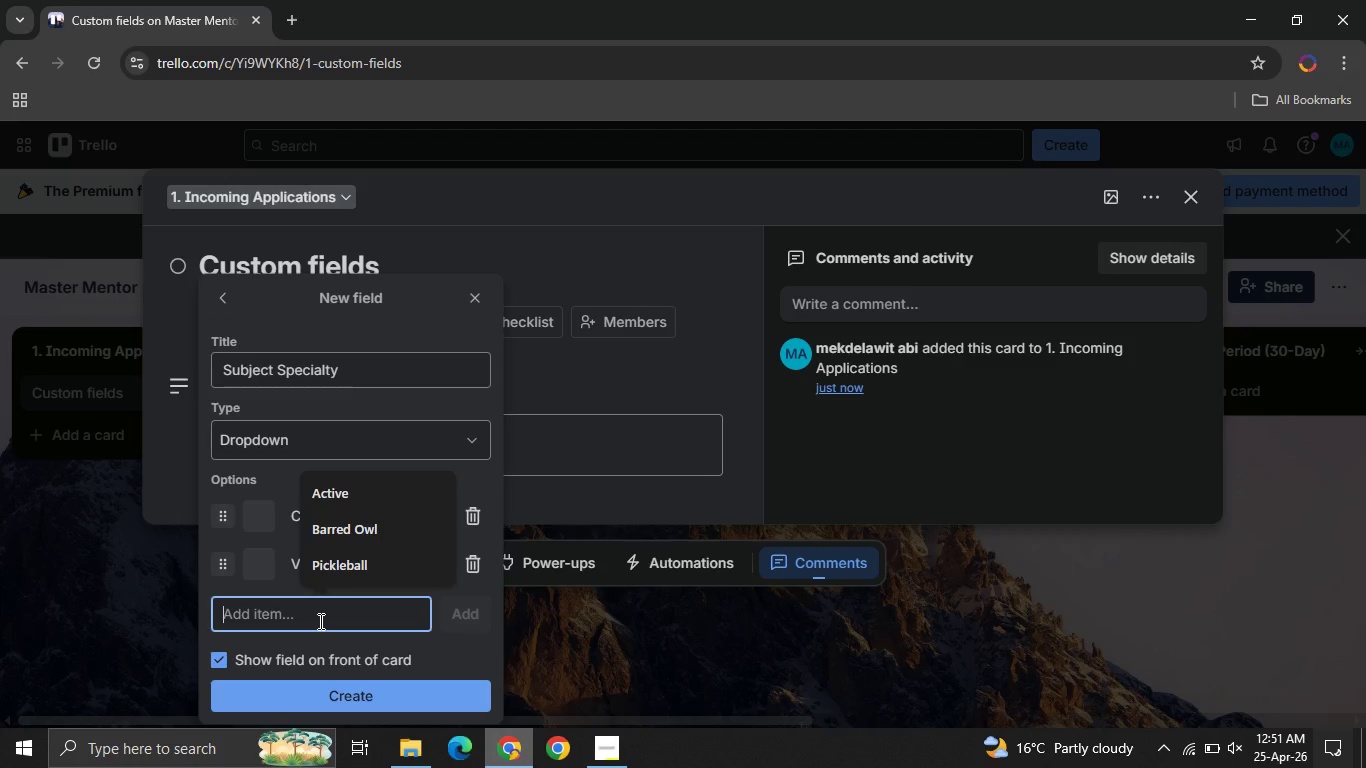 
key(CapsLock)
 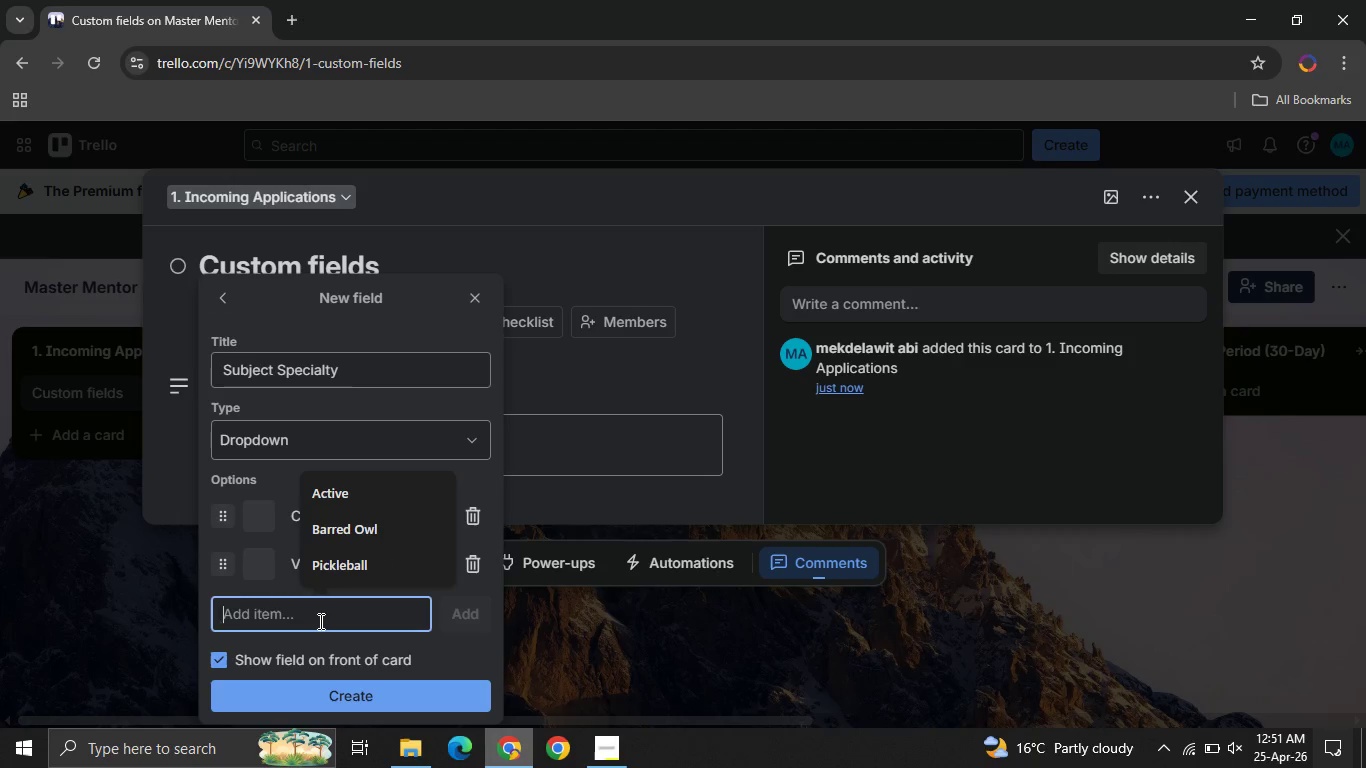 
left_click([319, 621])
 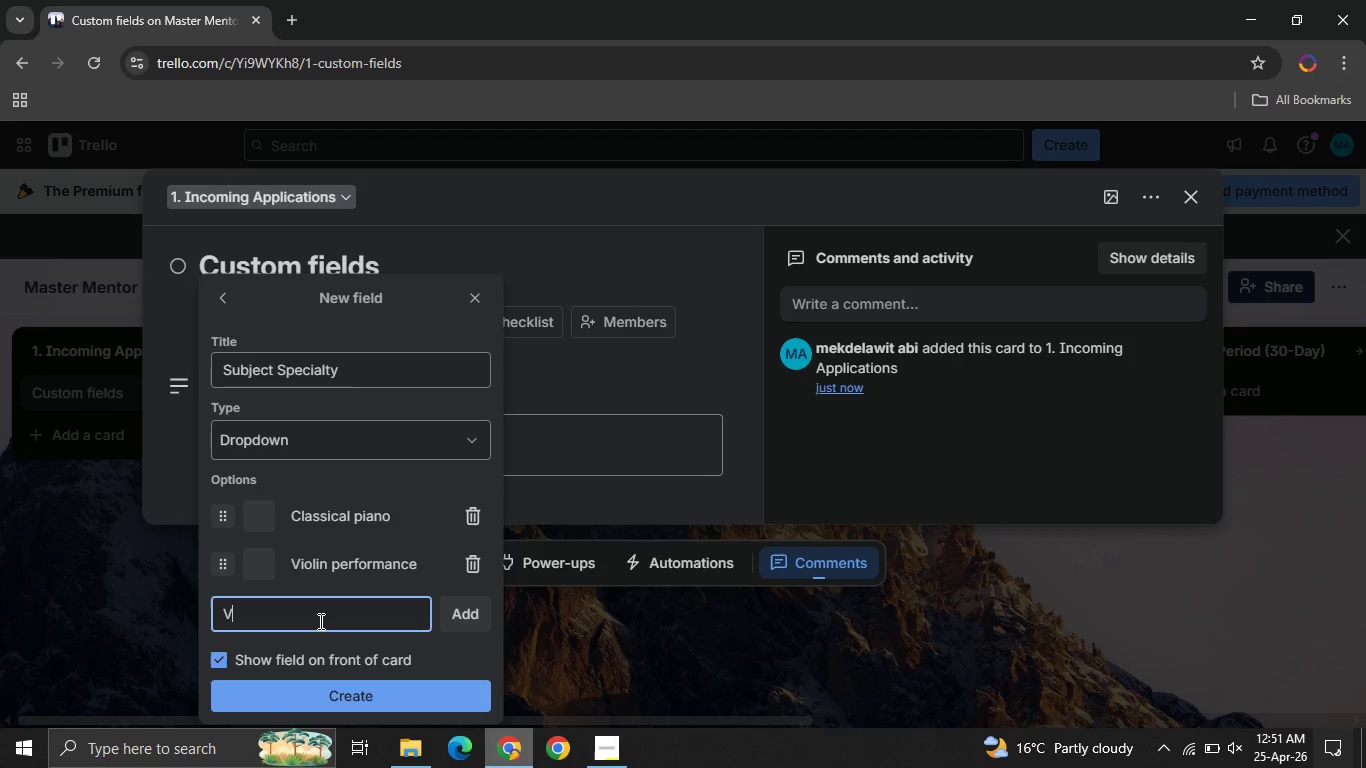 
type(Vocal coaching )
 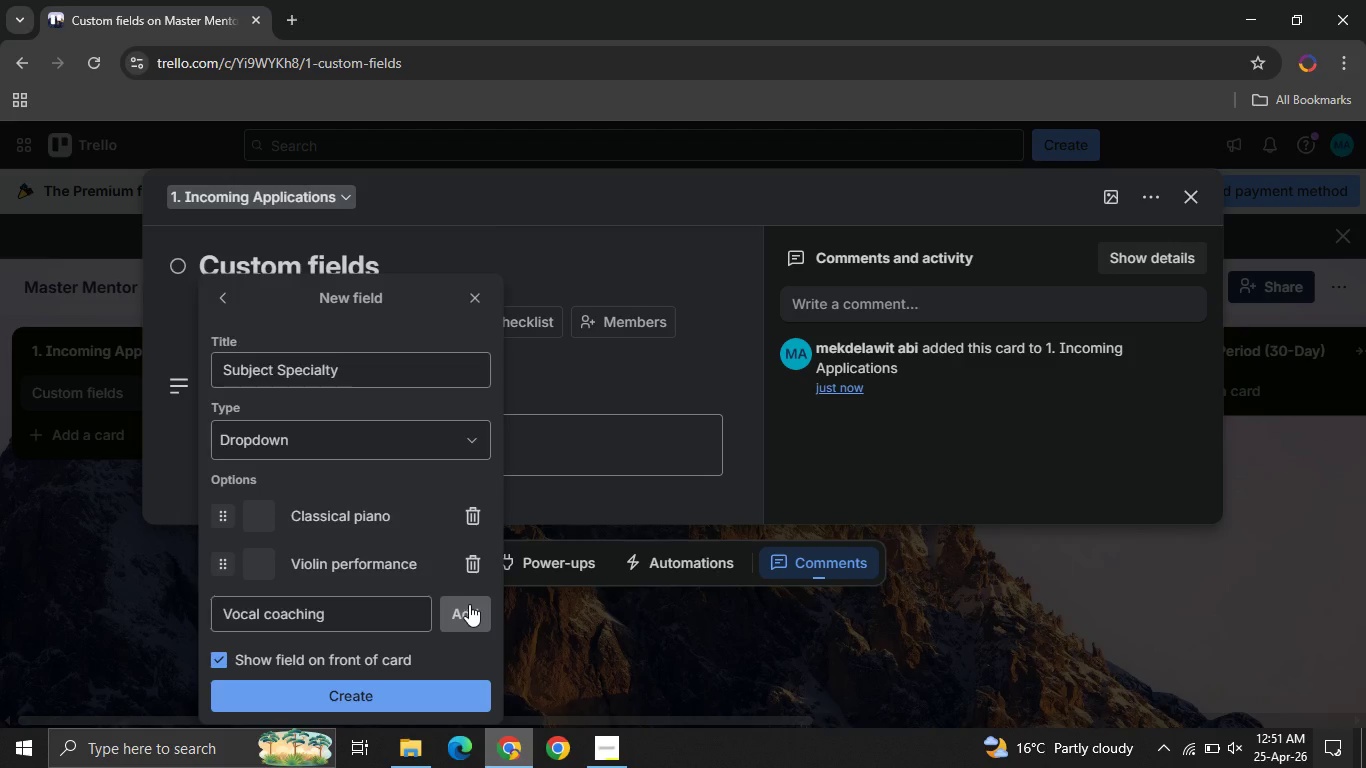 
left_click([469, 604])
 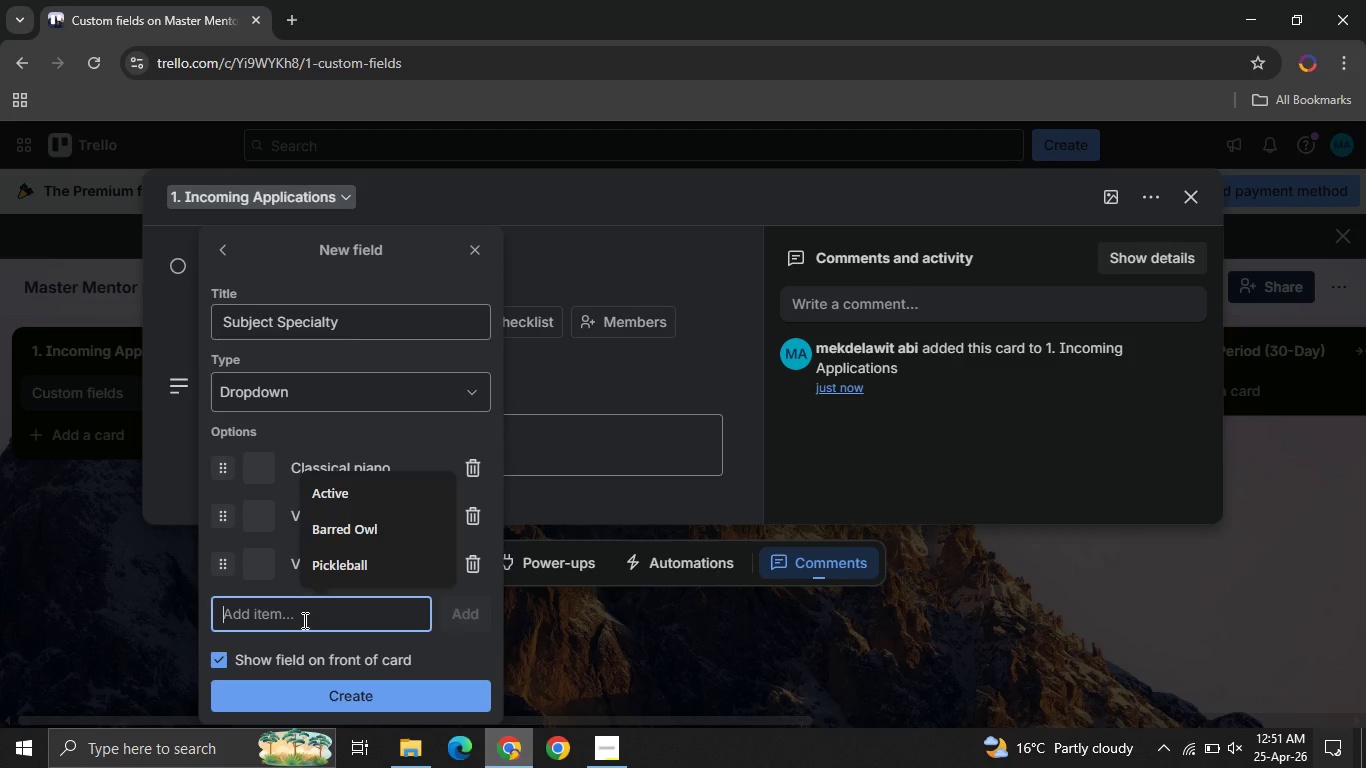 
left_click([303, 620])
 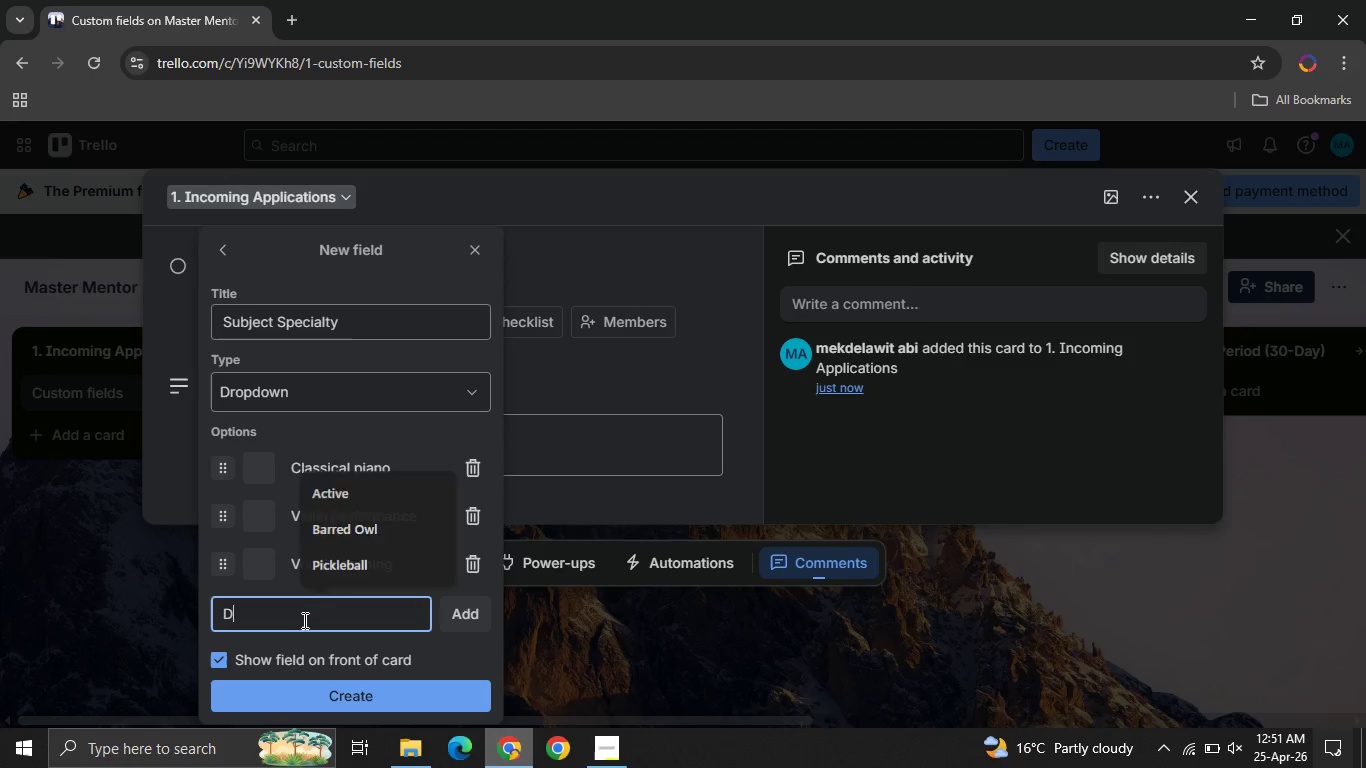 
type(Digital illustration )
 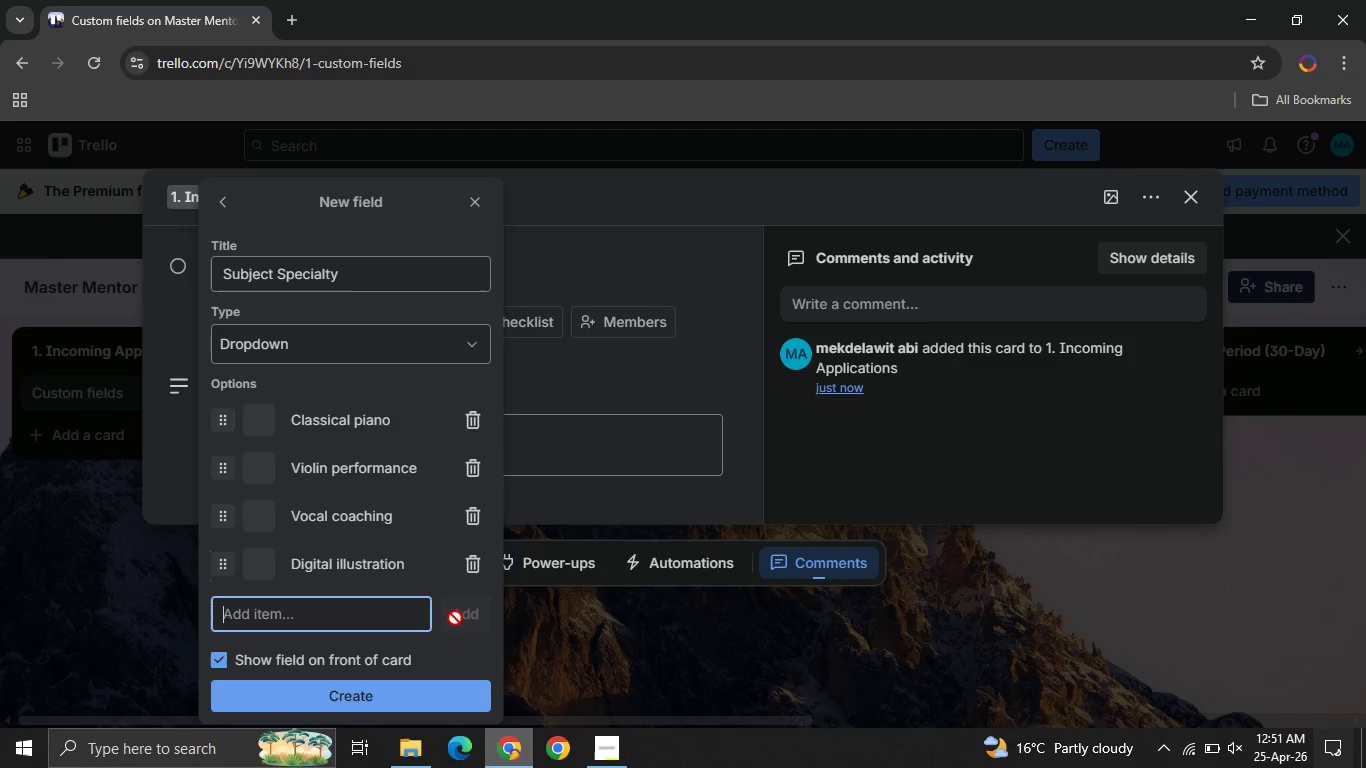 
left_click([462, 618])
 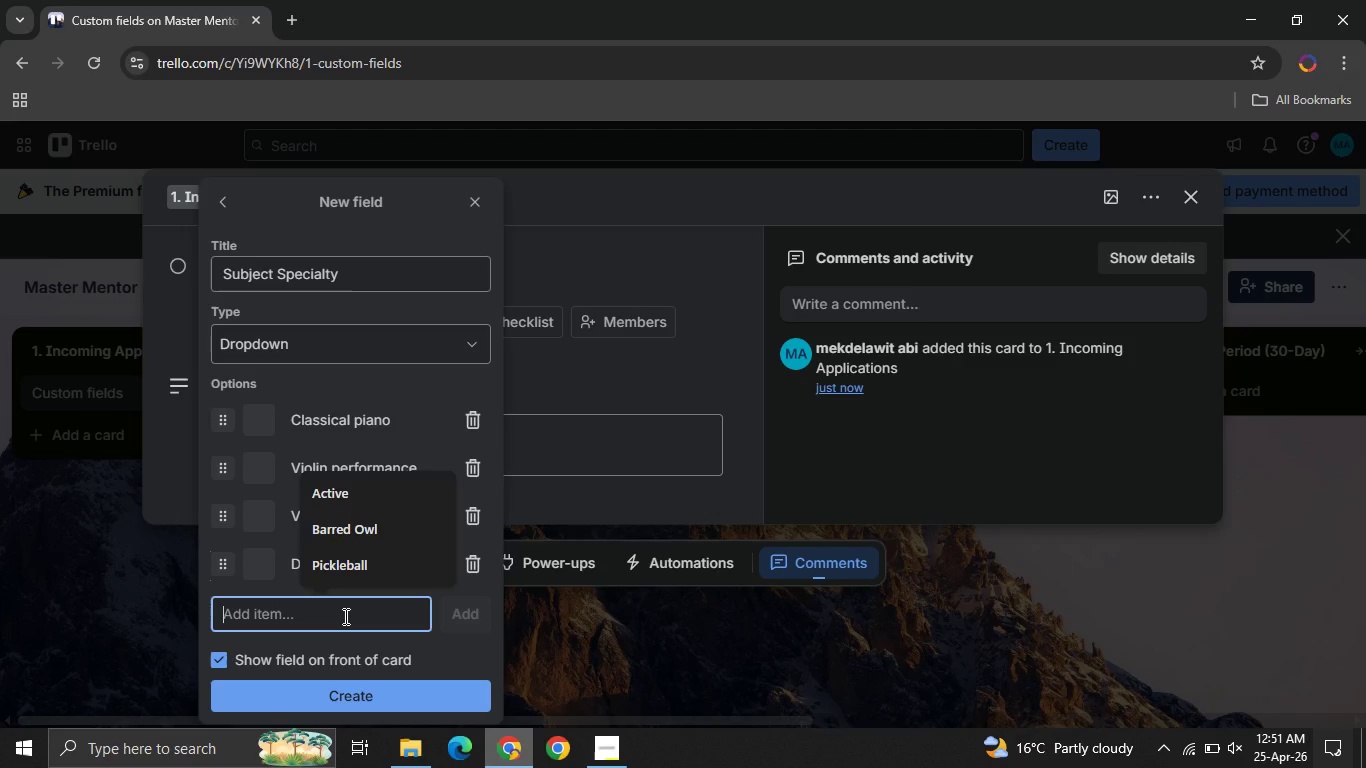 
left_click([344, 616])
 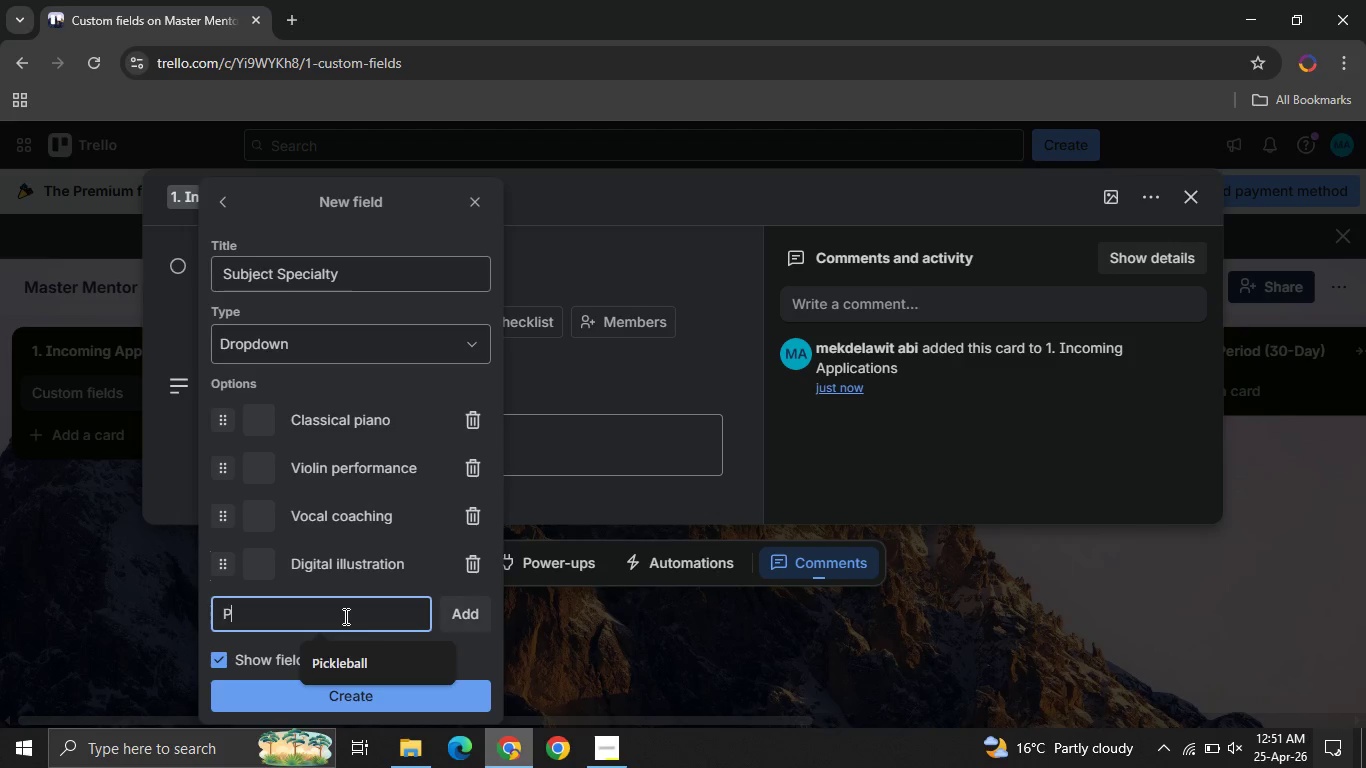 
type(Portfolio design )
 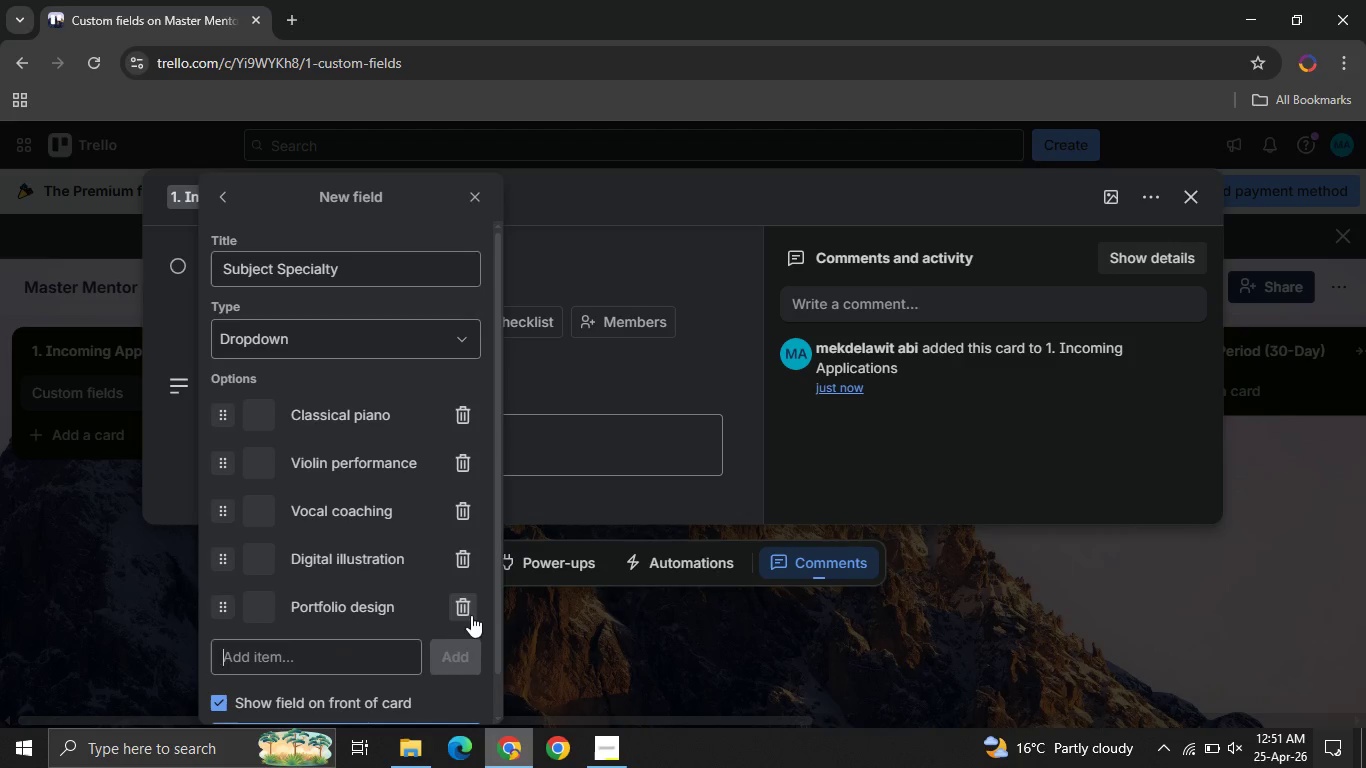 
left_click([471, 615])
 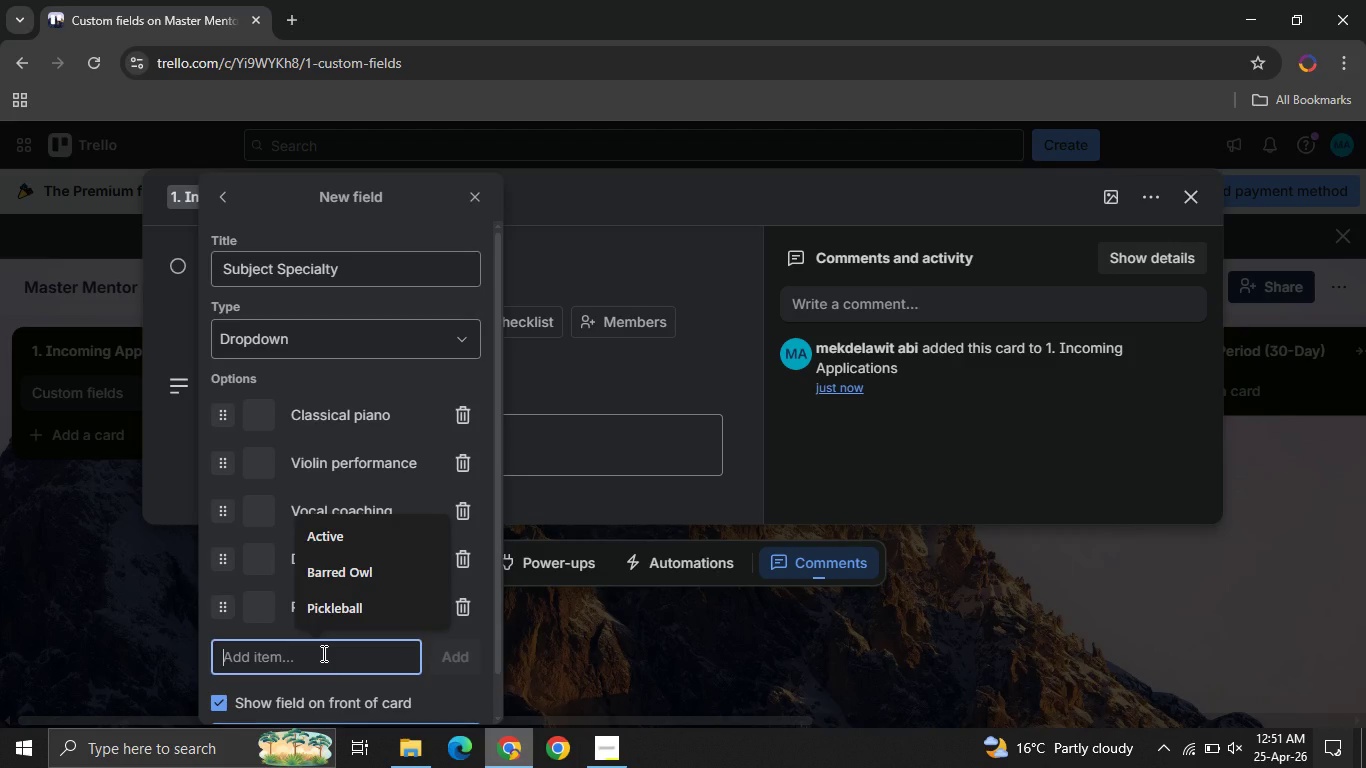 
left_click([322, 653])
 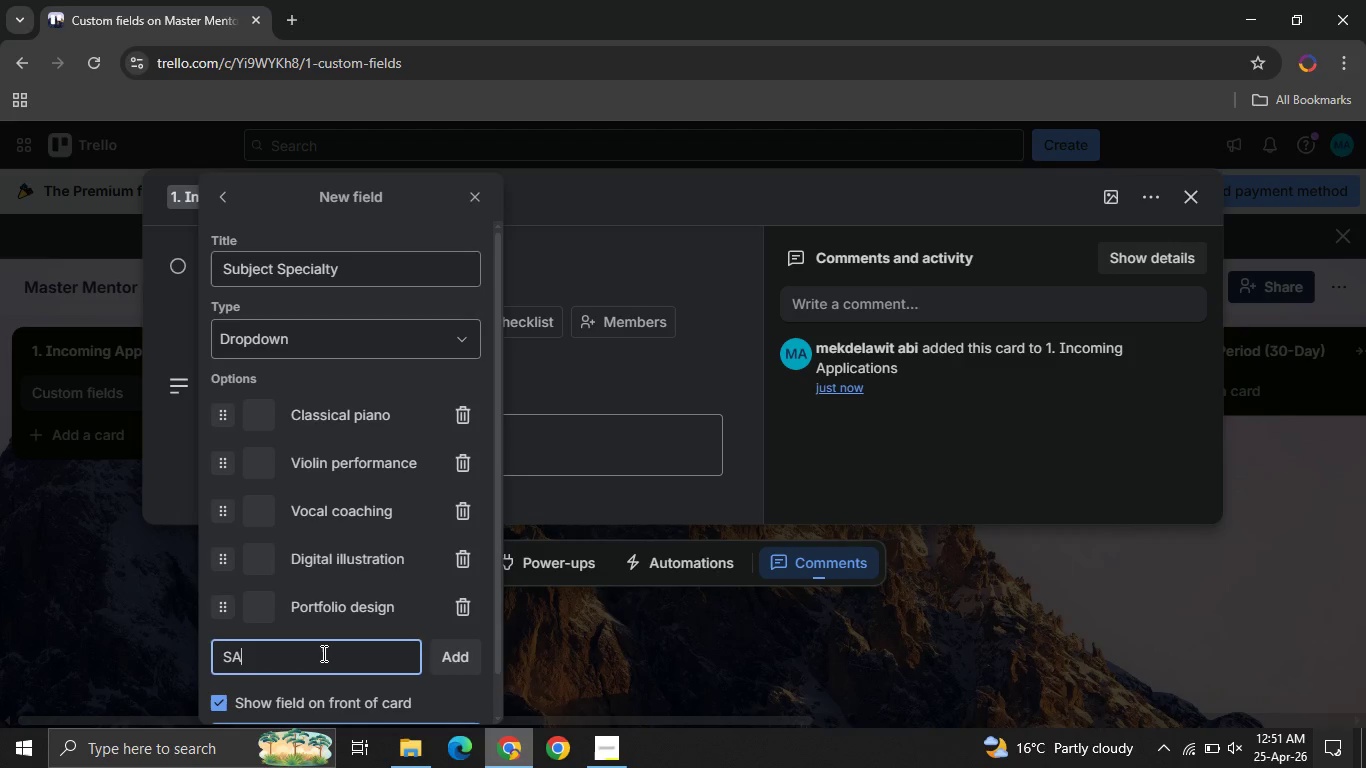 
type(SAT Math )
 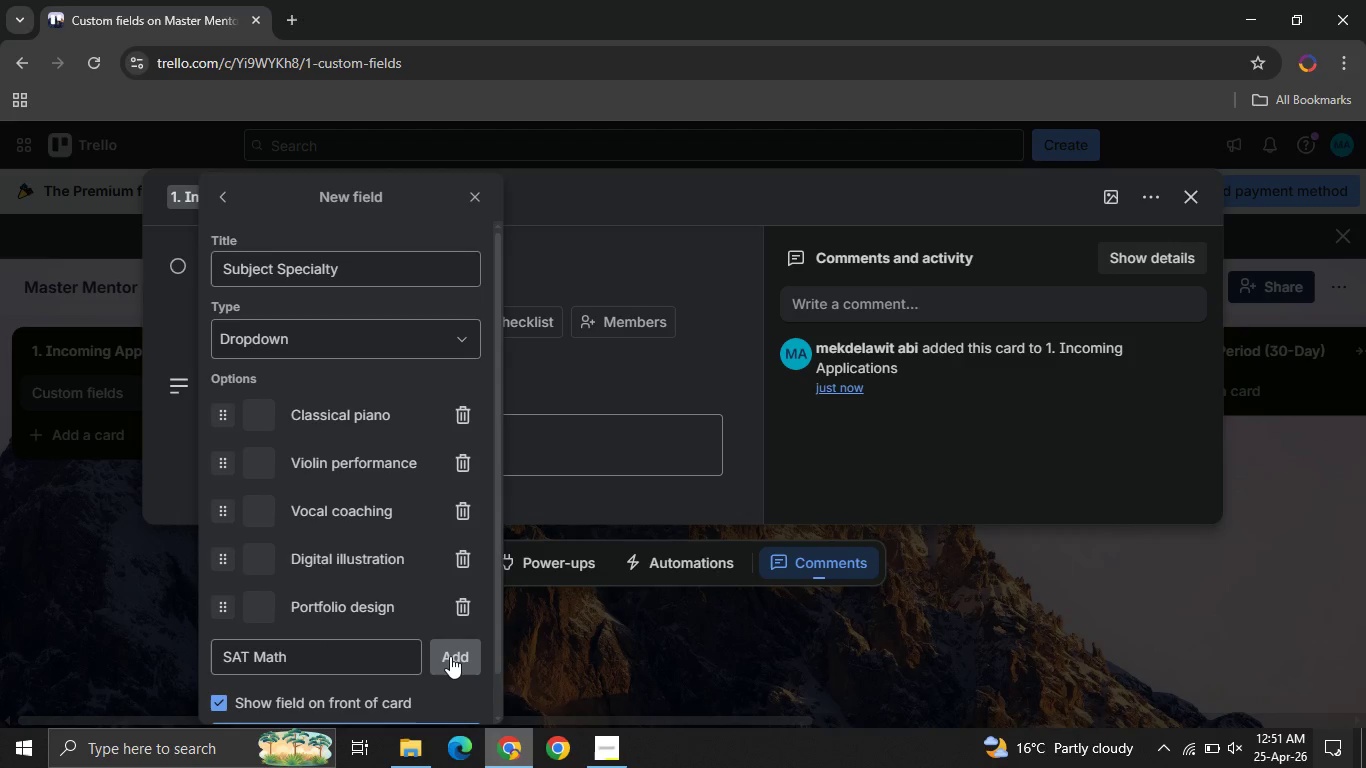 
left_click([450, 656])
 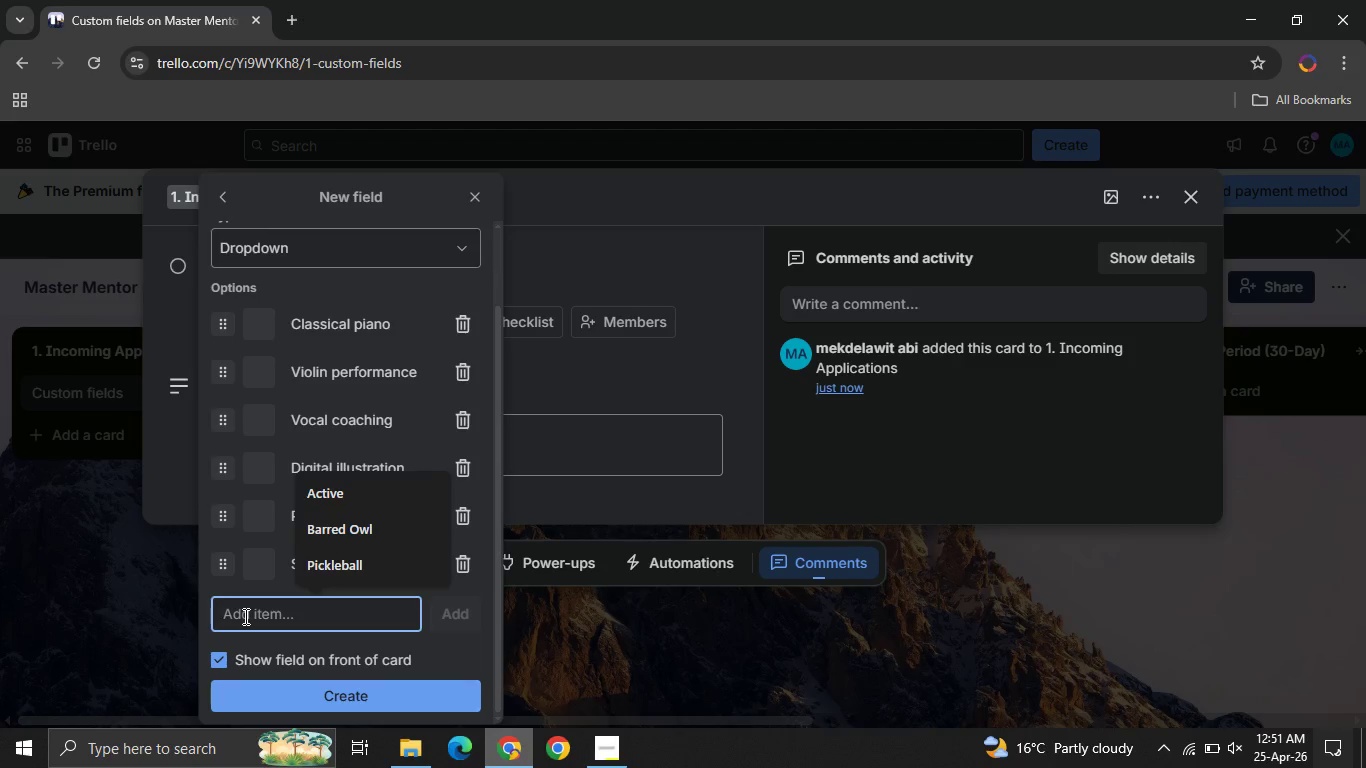 
left_click([244, 616])
 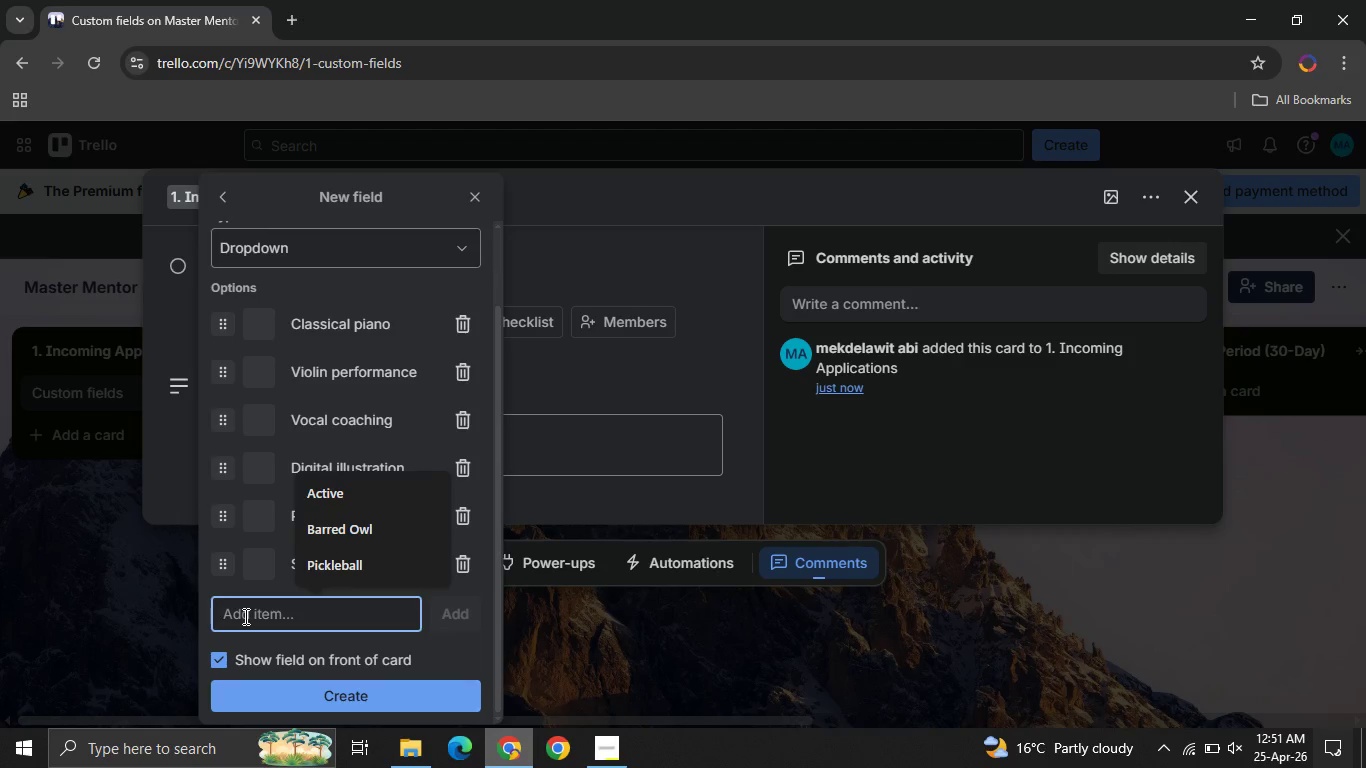 
type(Creative writing )
 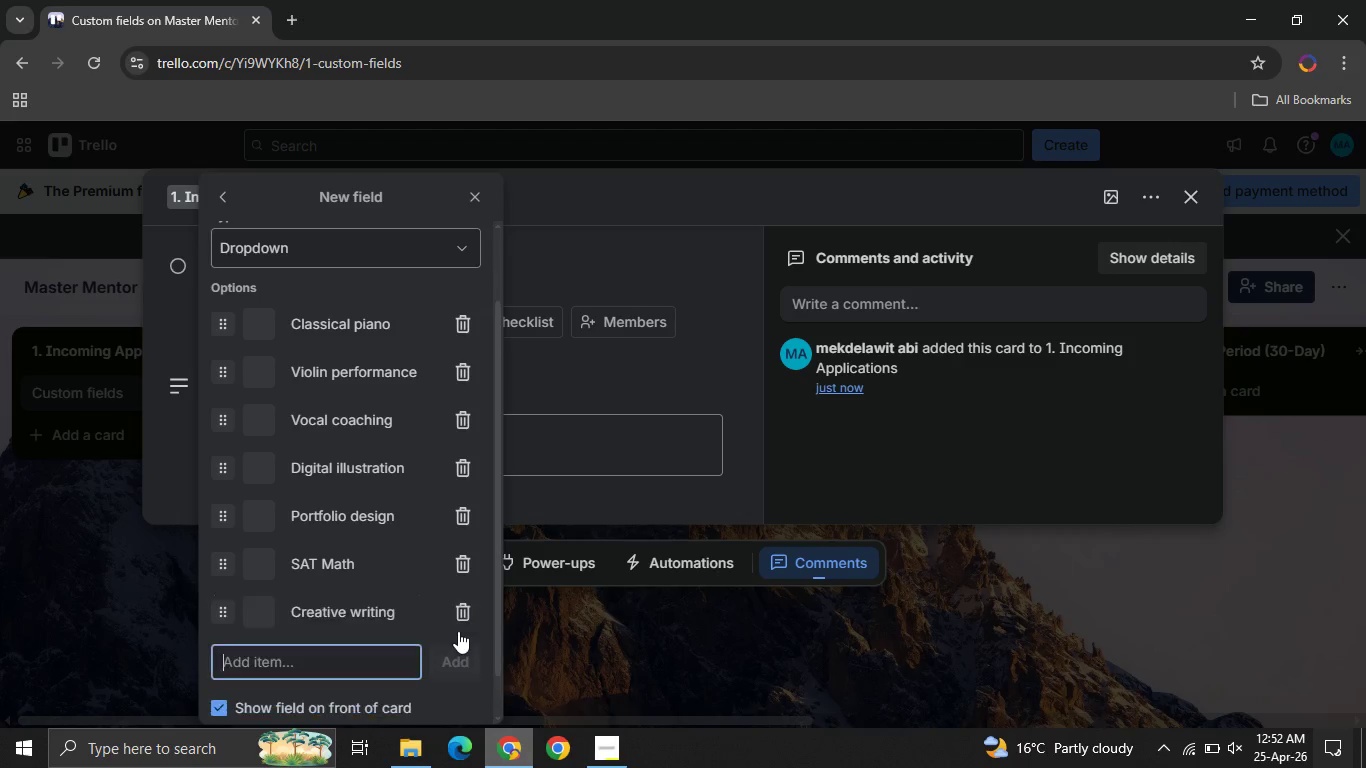 
left_click([458, 631])
 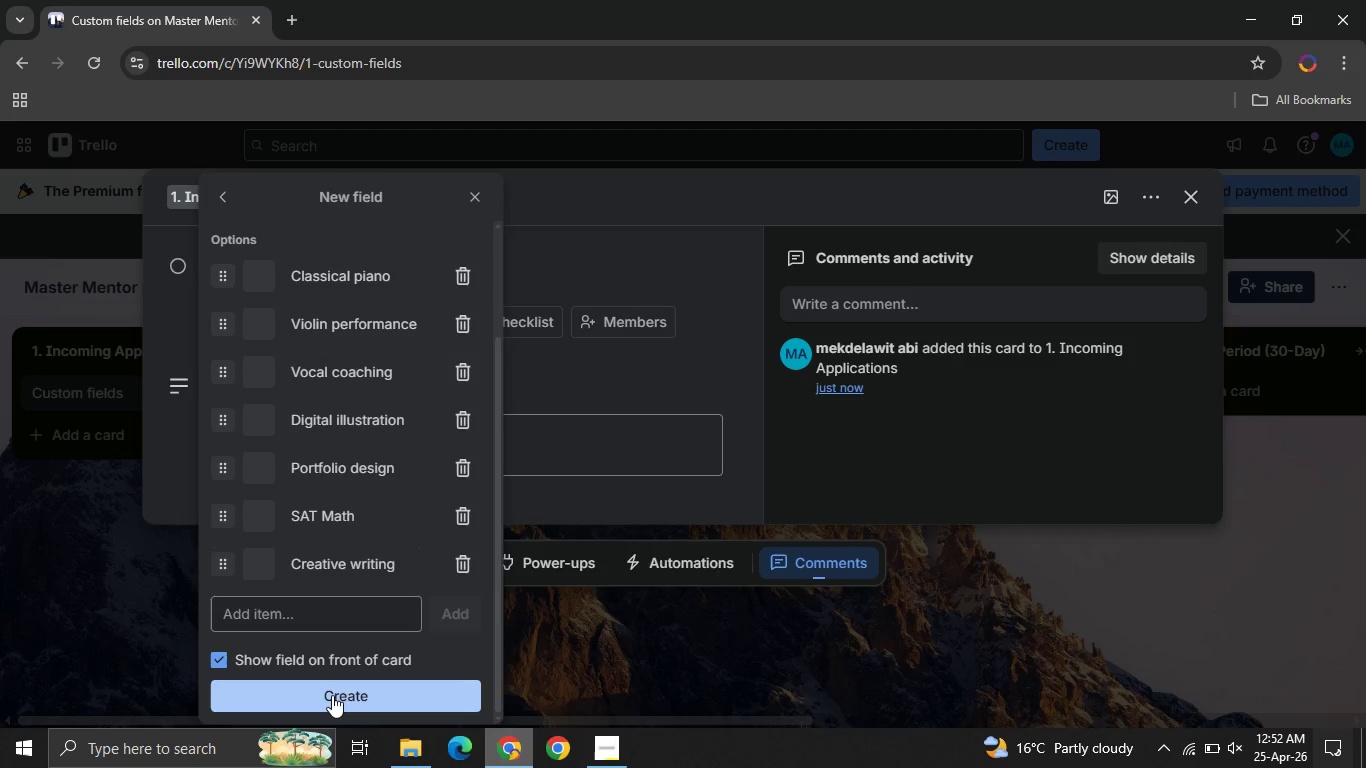 
left_click([332, 695])
 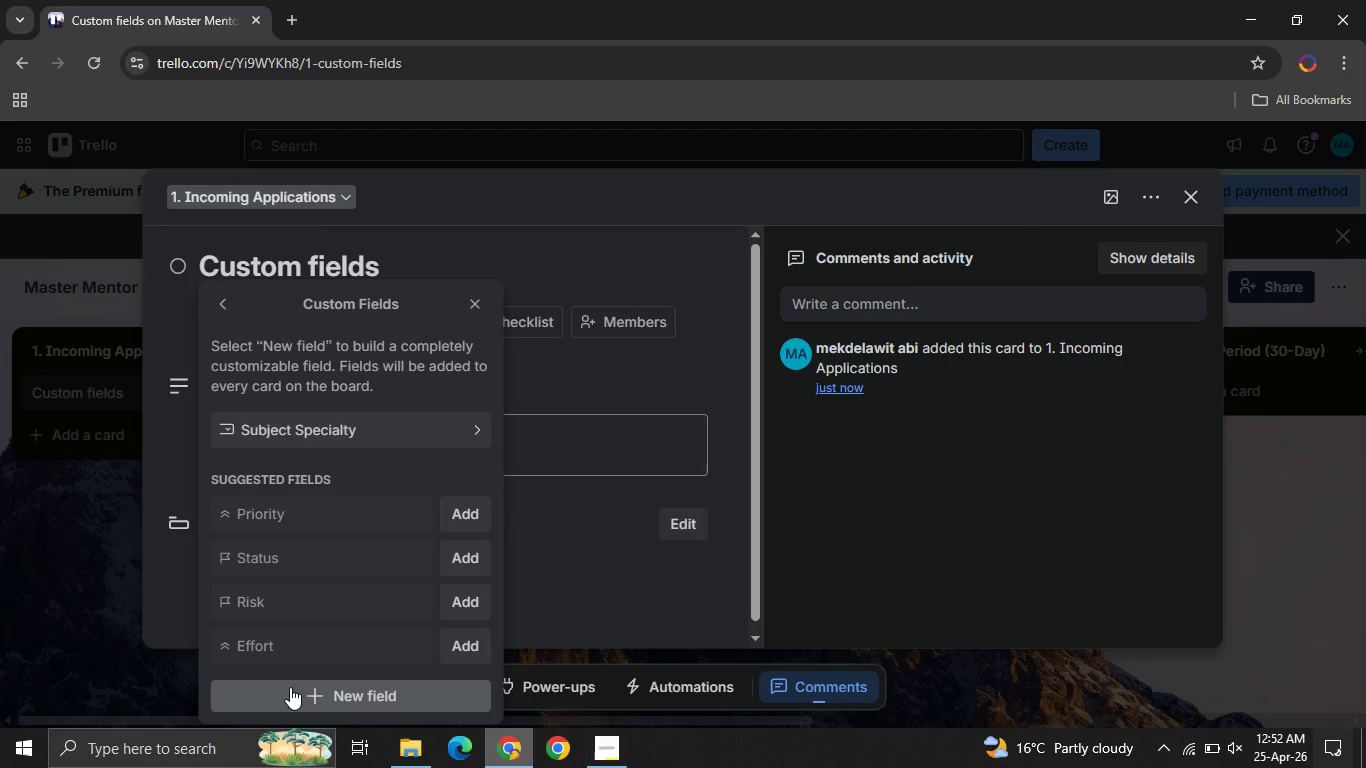 
left_click([290, 687])
 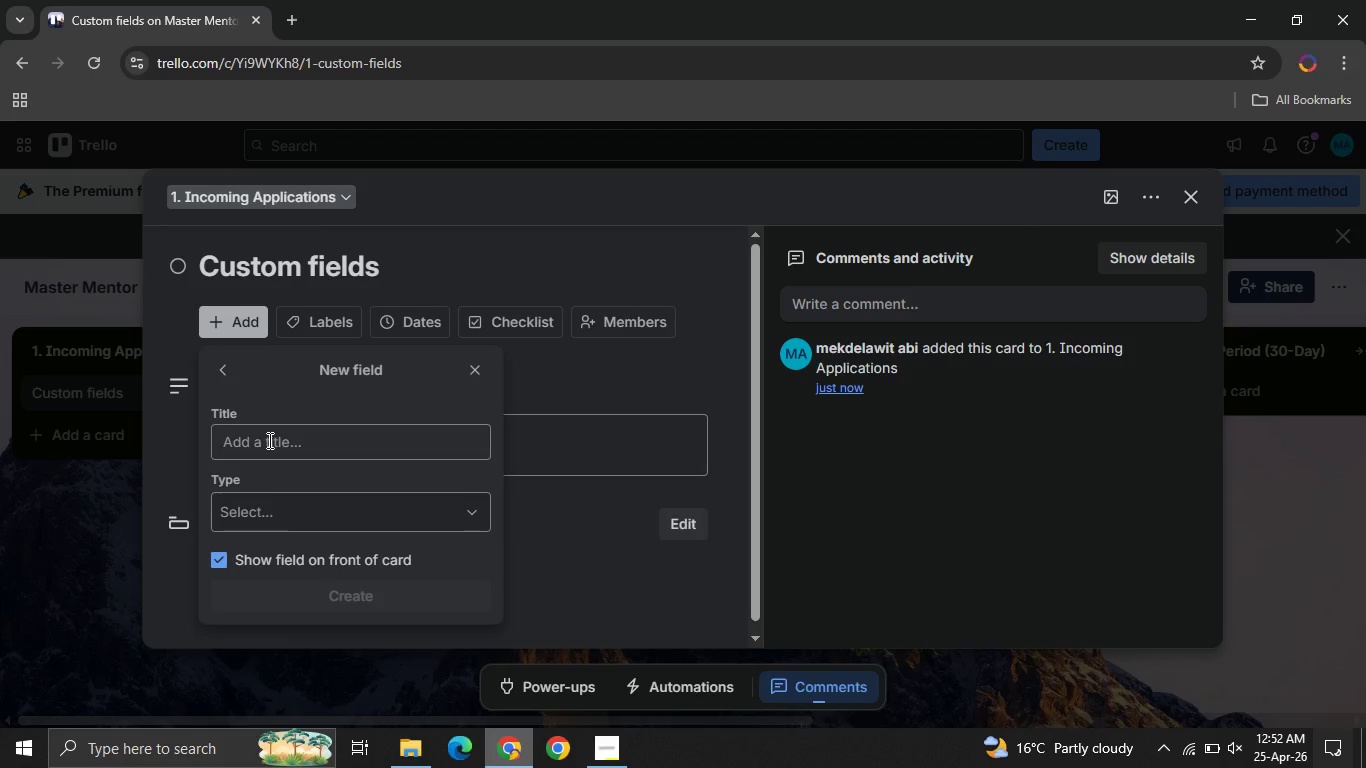 
left_click([268, 440])
 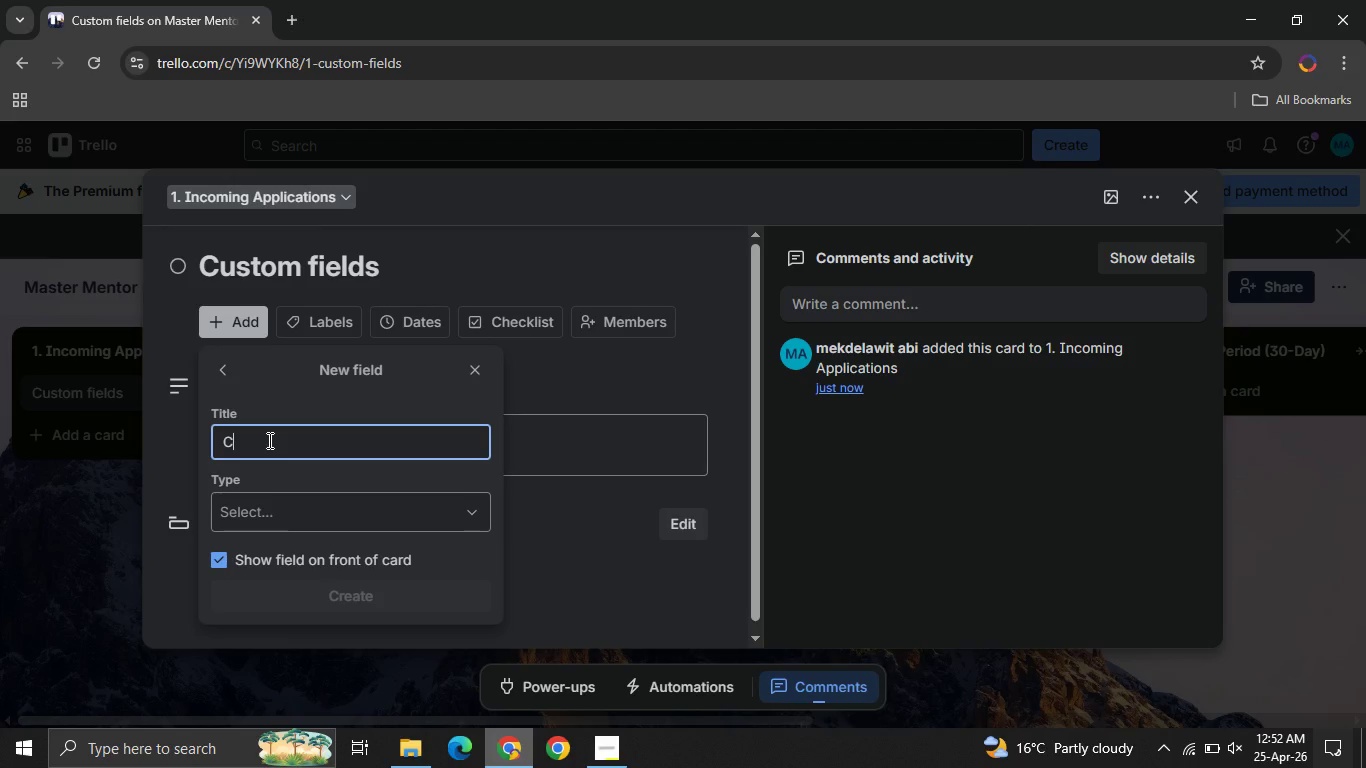 
type(Certification level )
 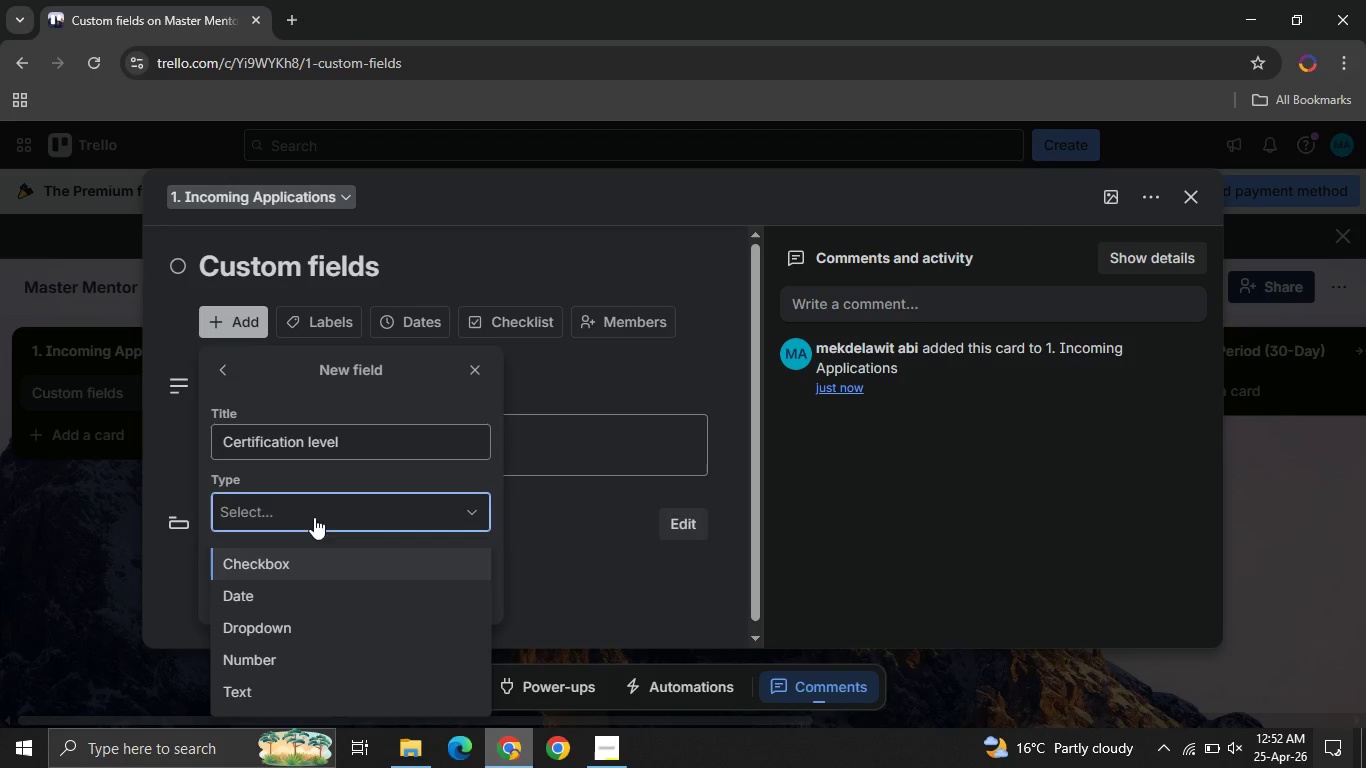 
left_click([314, 517])
 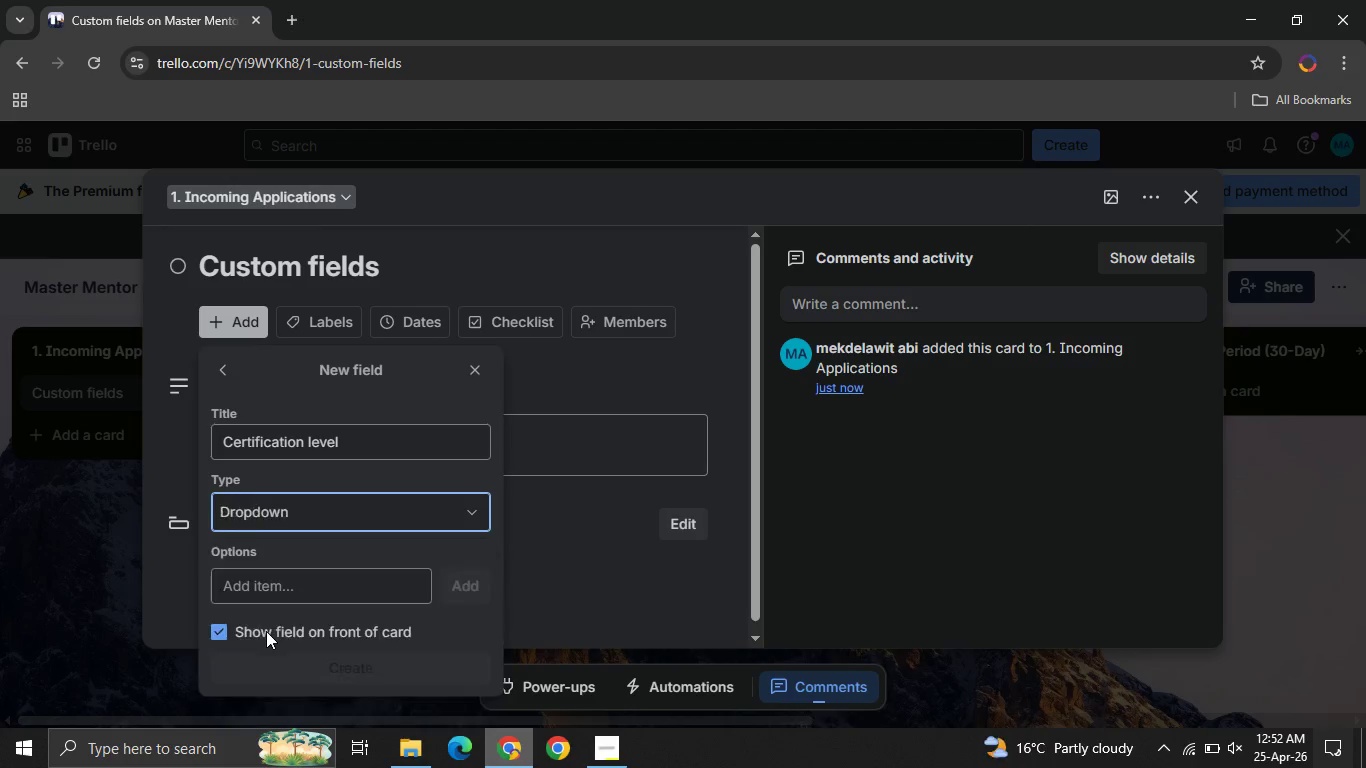 
left_click([266, 631])
 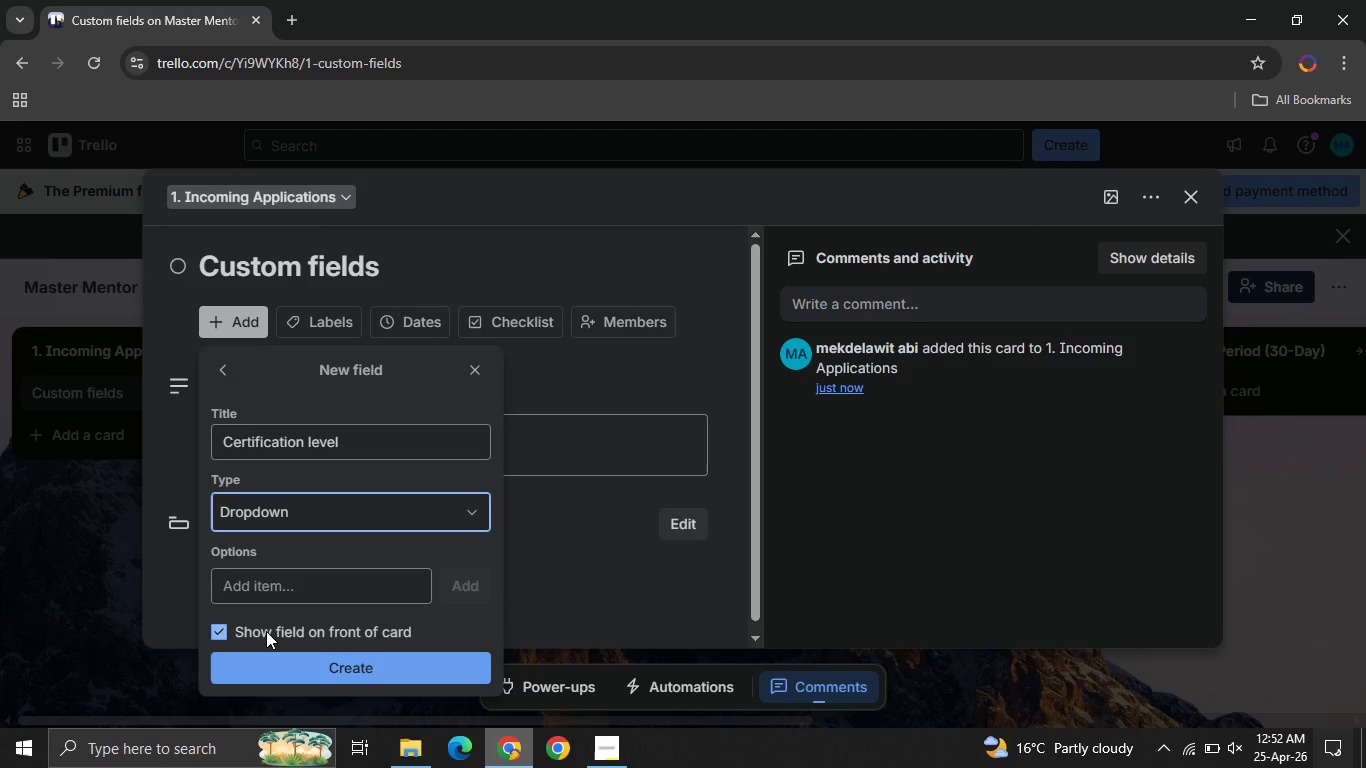 
wait(8.7)
 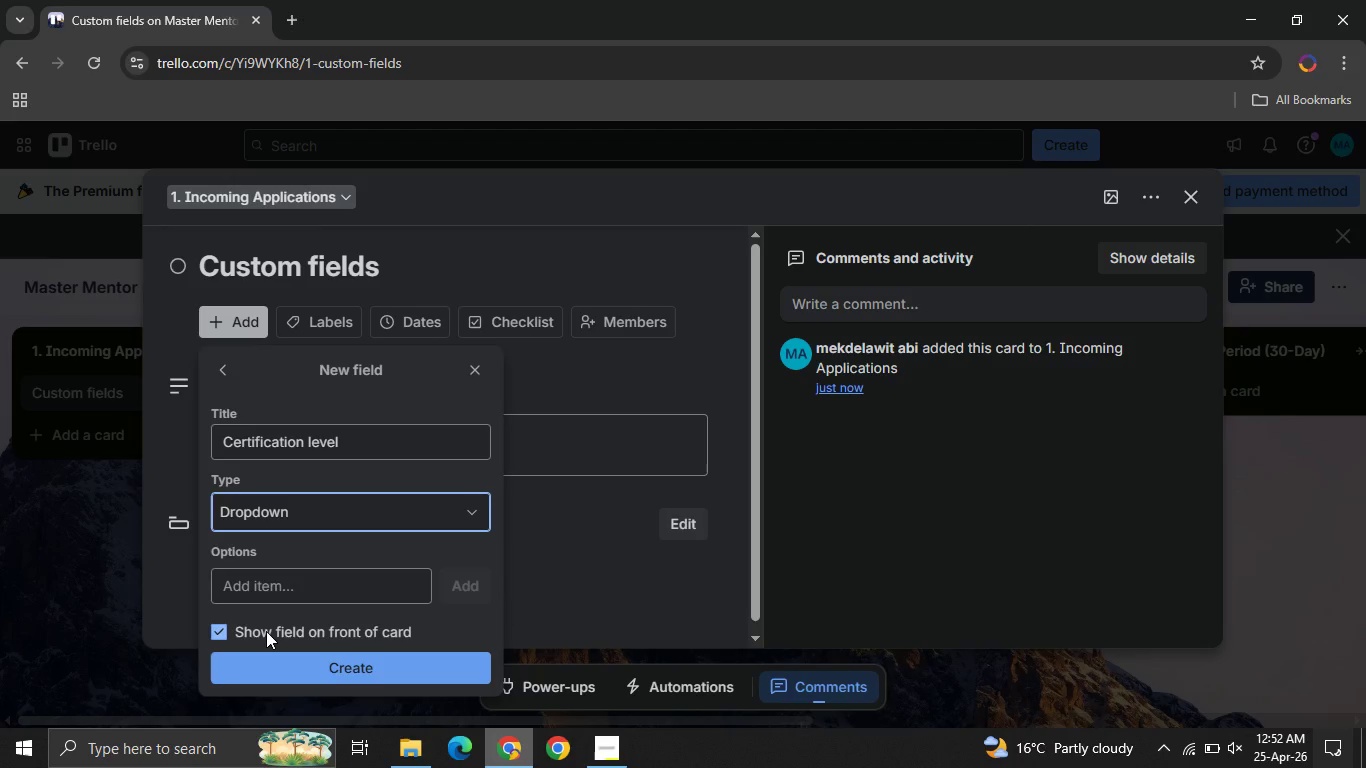 
left_click([294, 573])
 